 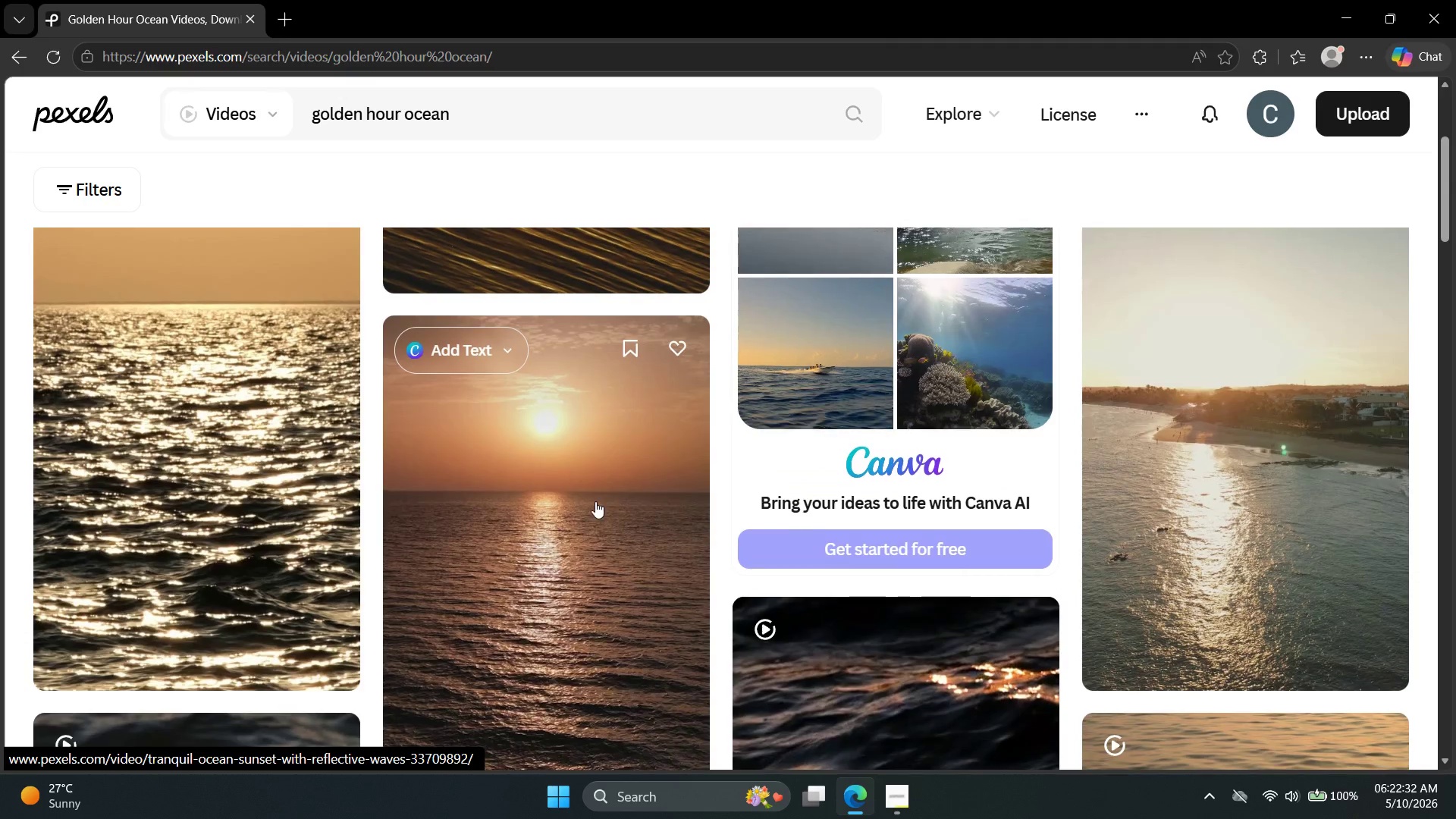 
left_click([590, 509])
 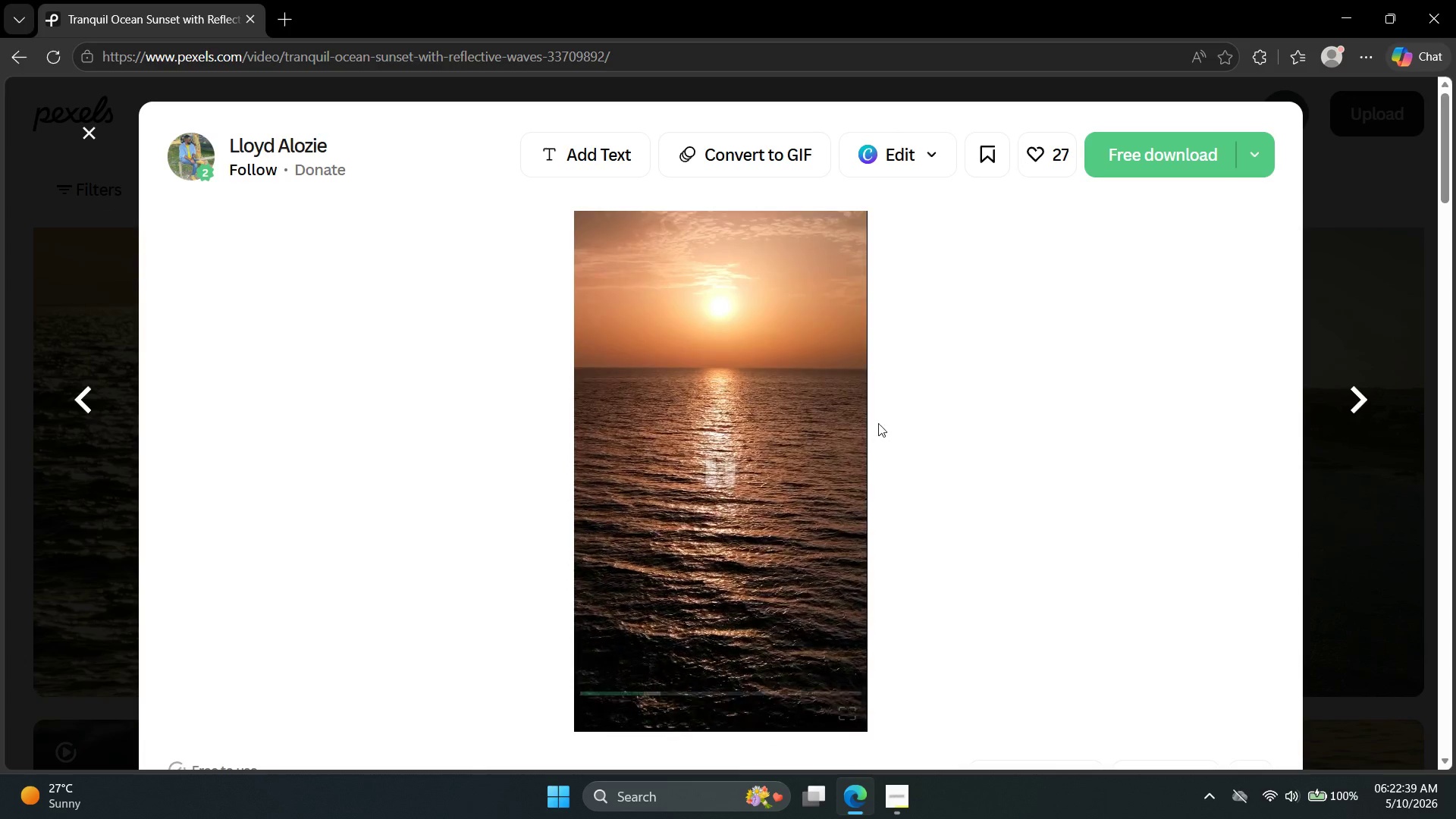 
wait(12.11)
 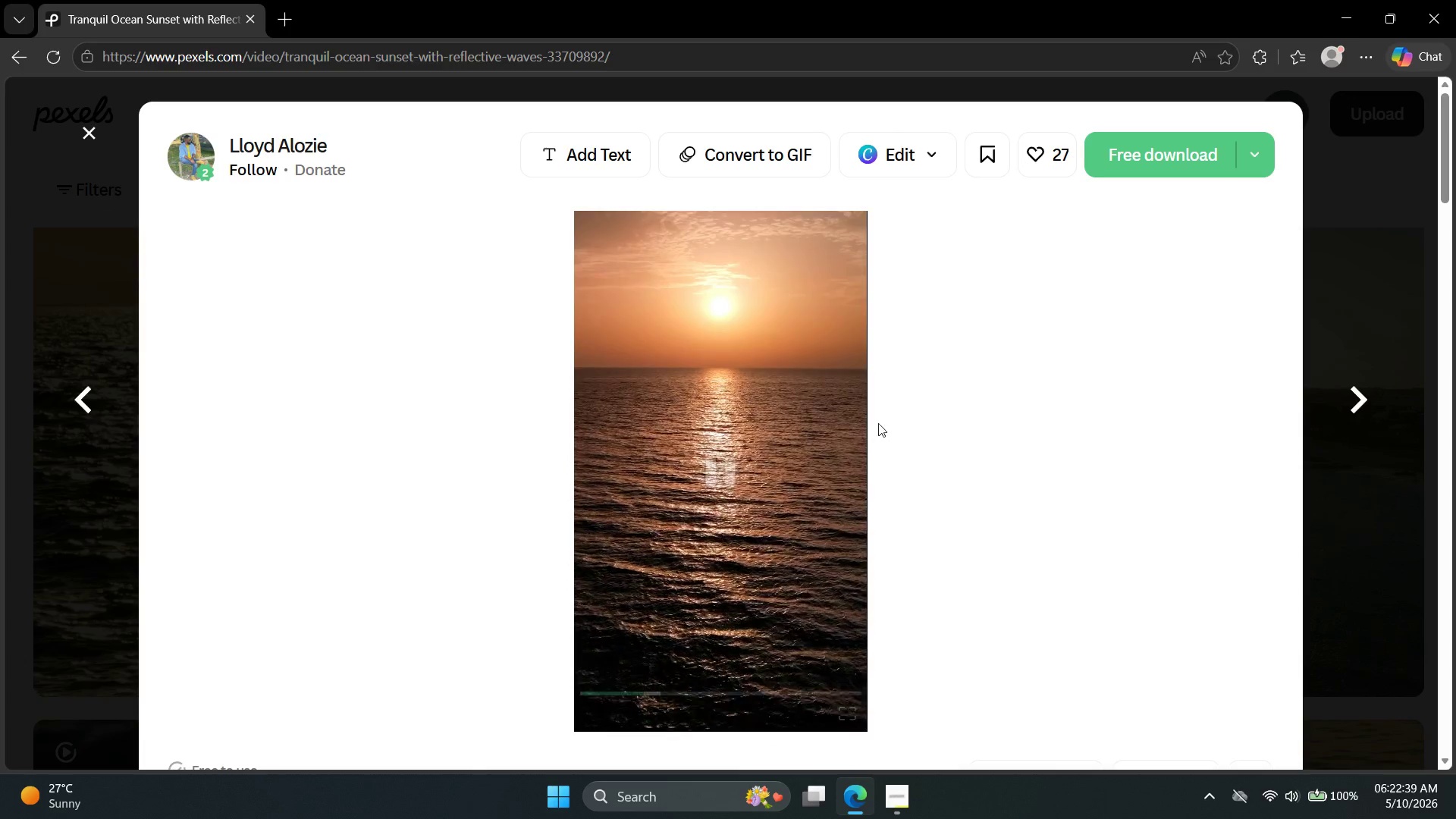 
left_click([1110, 156])
 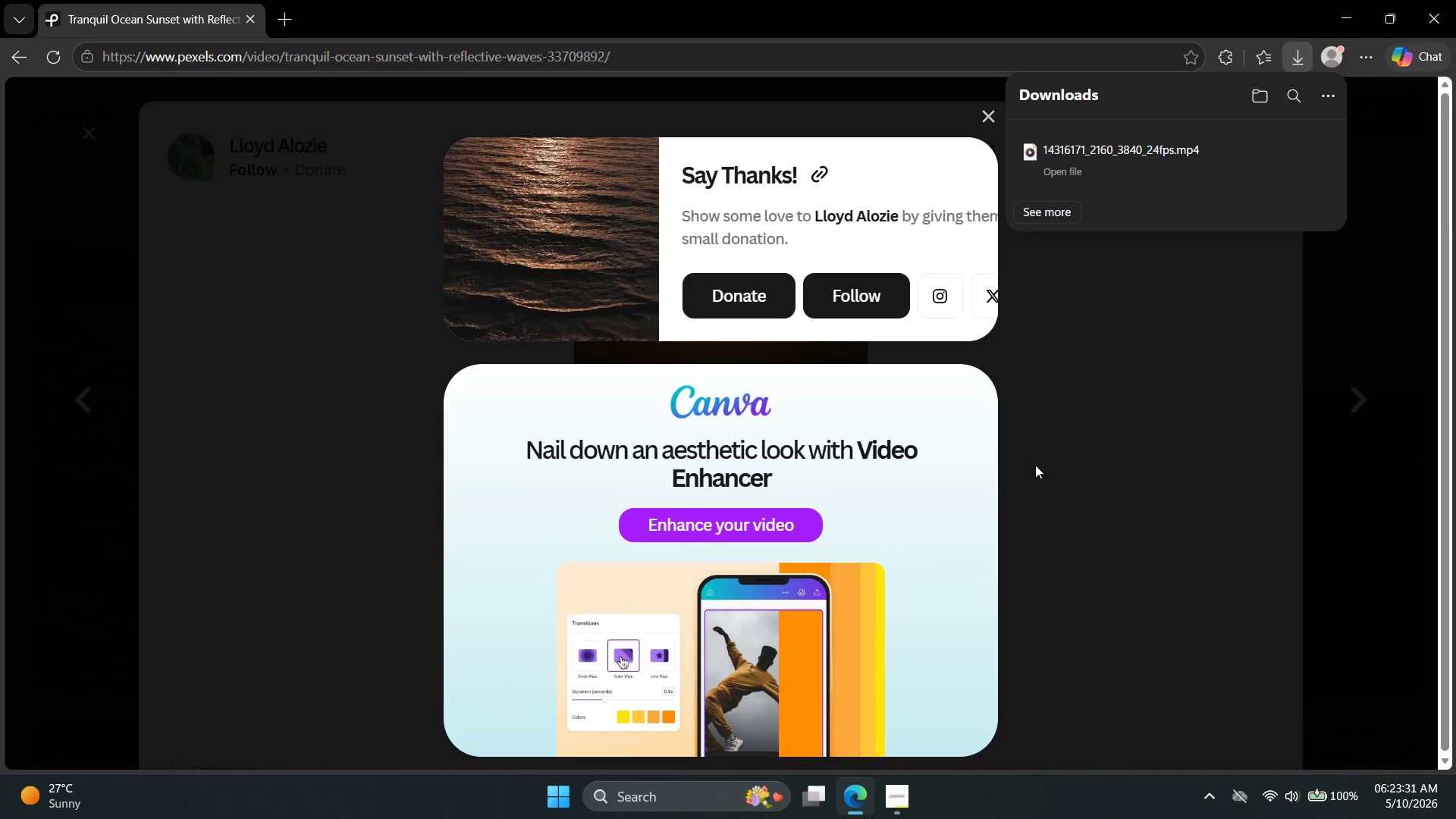 
wait(51.84)
 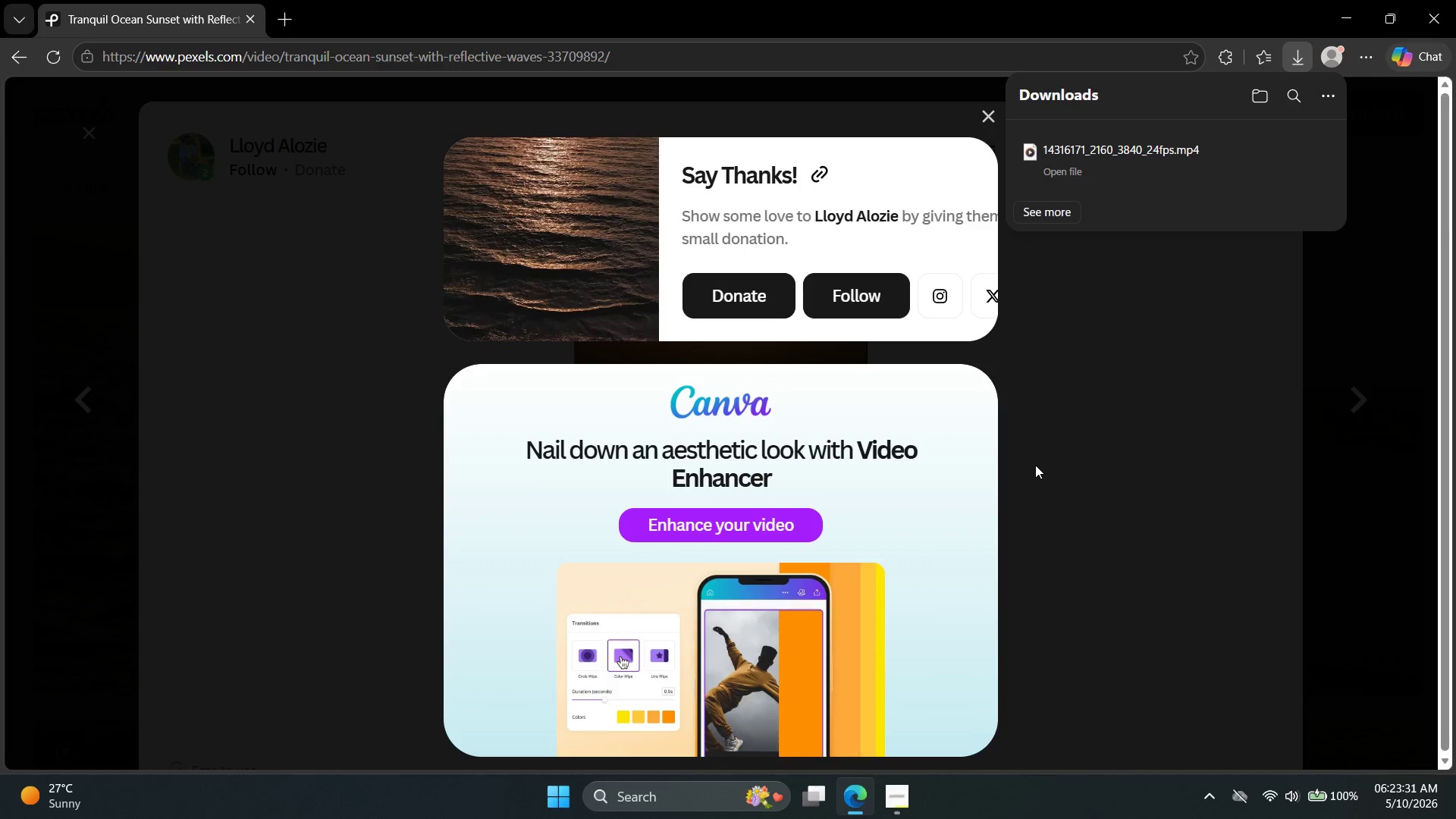 
key(Escape)
 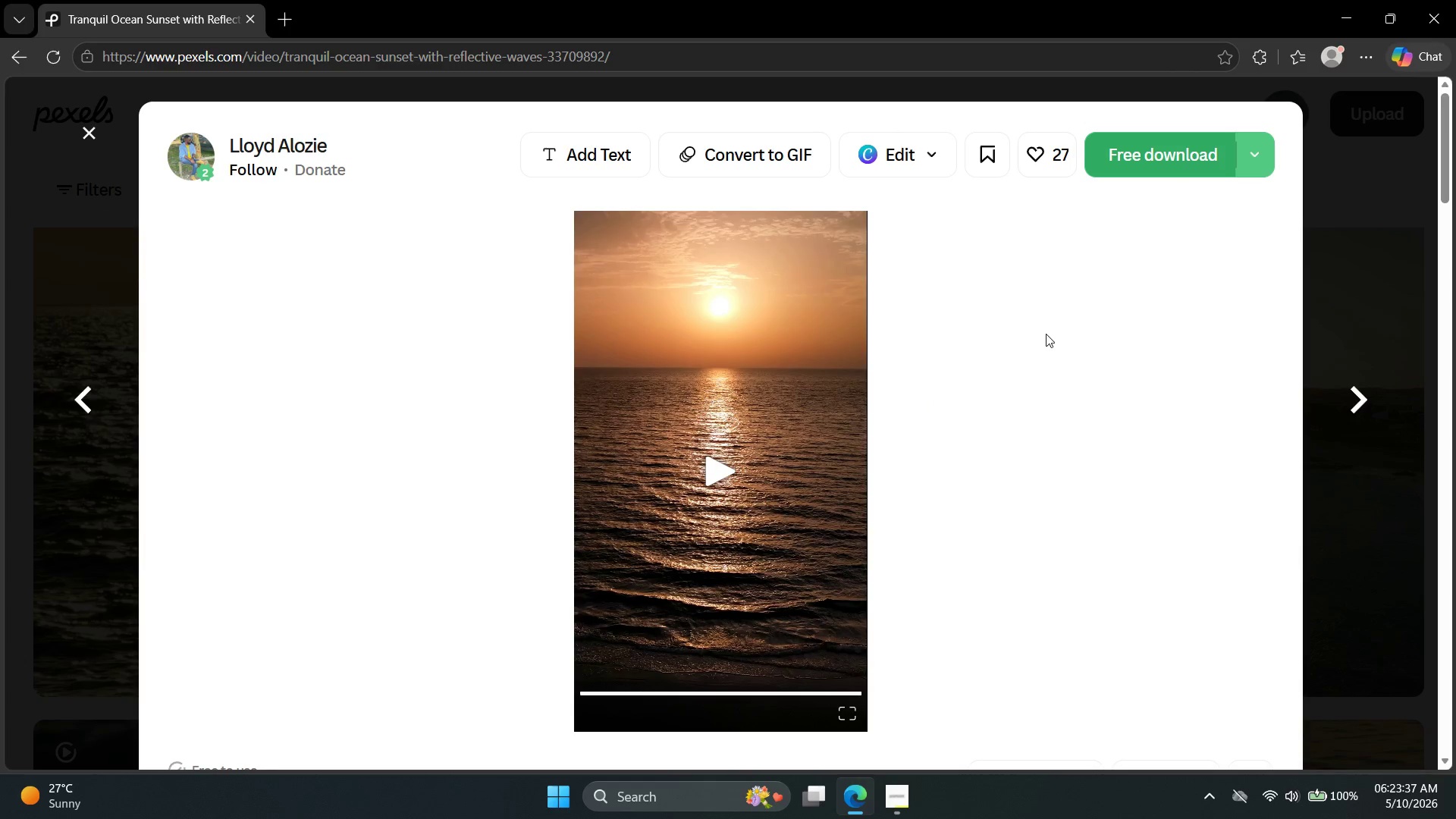 
key(Escape)
 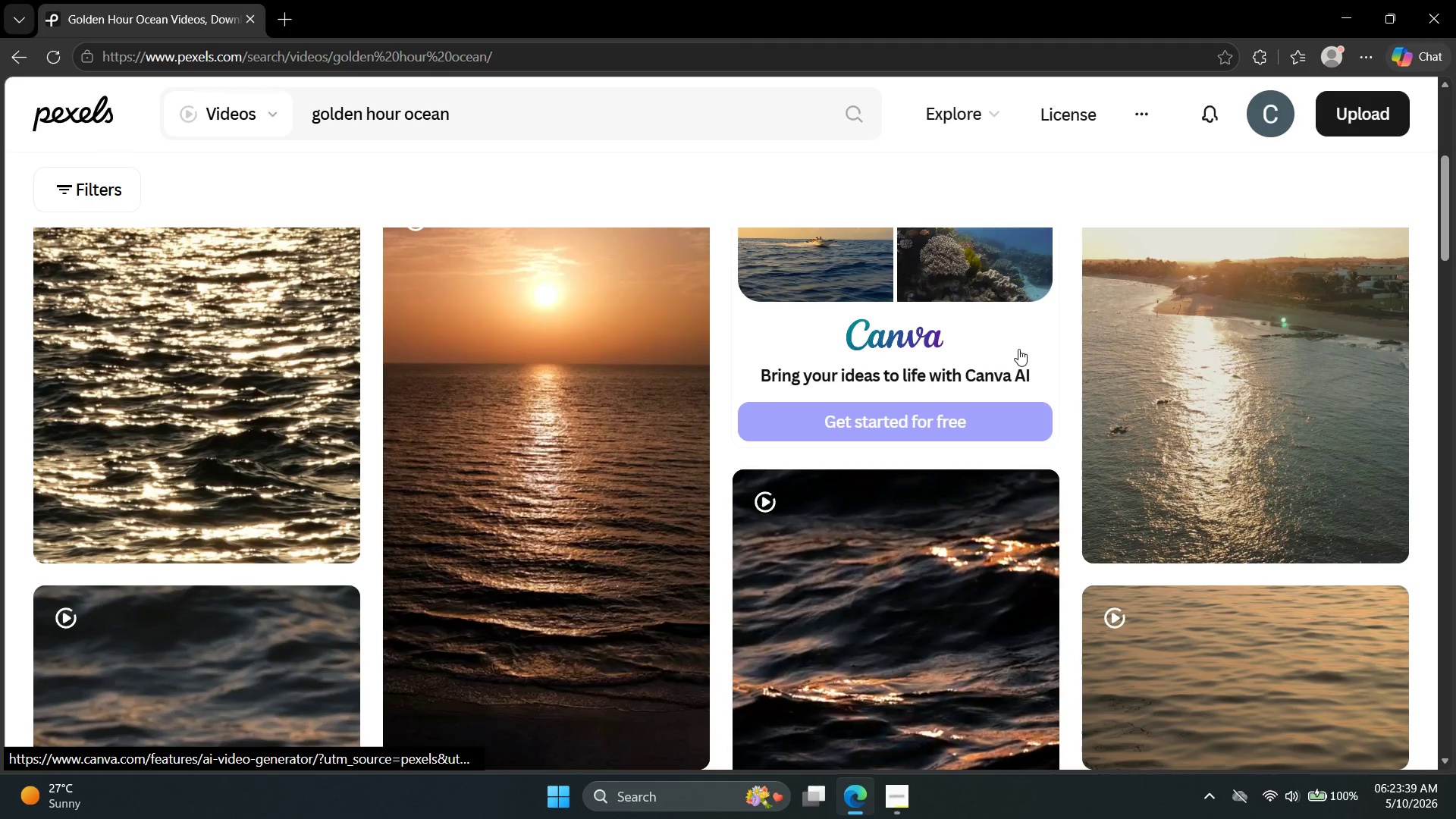 
scroll: coordinate [927, 378], scroll_direction: down, amount: 5.0
 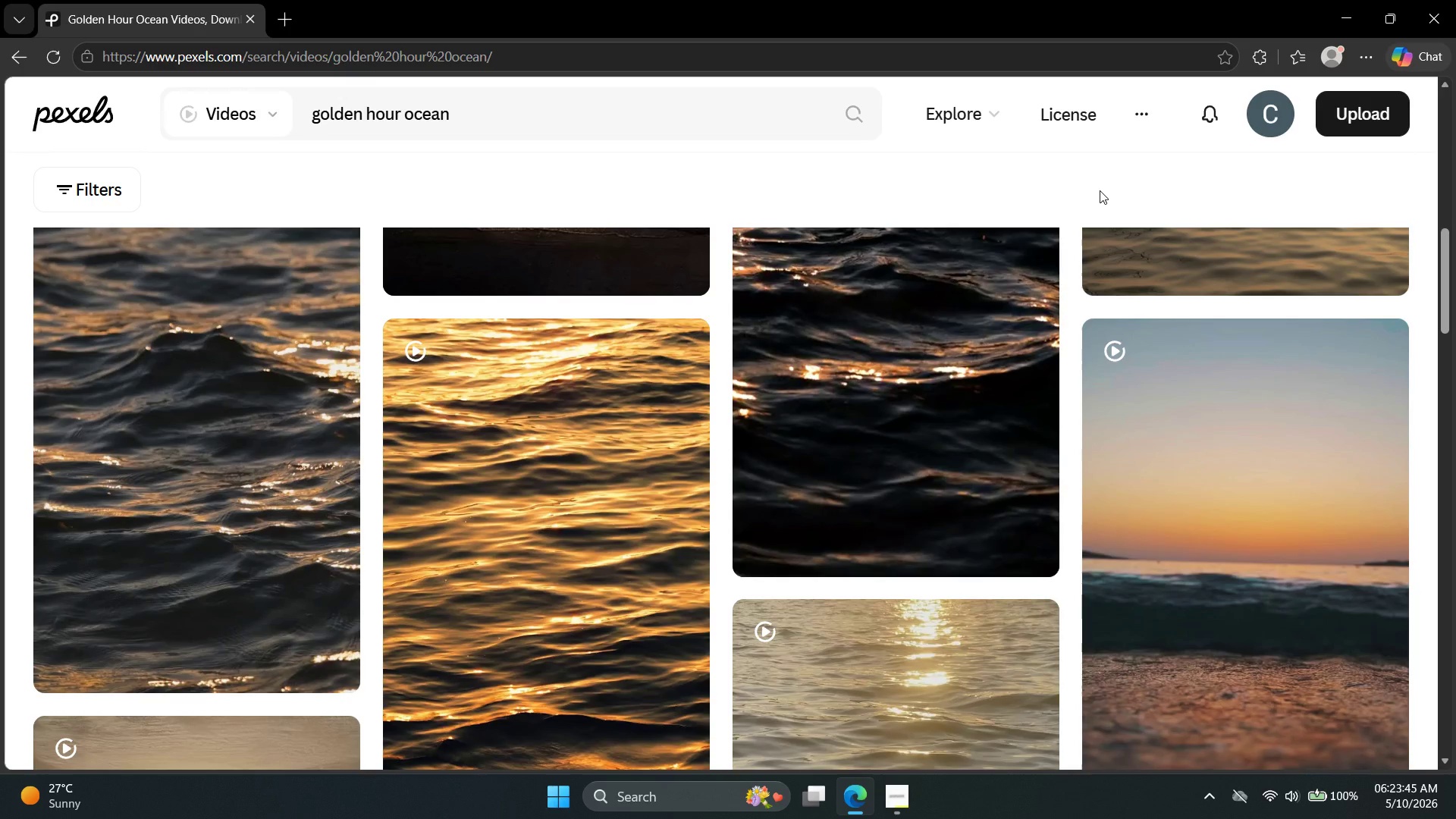 
wait(10.54)
 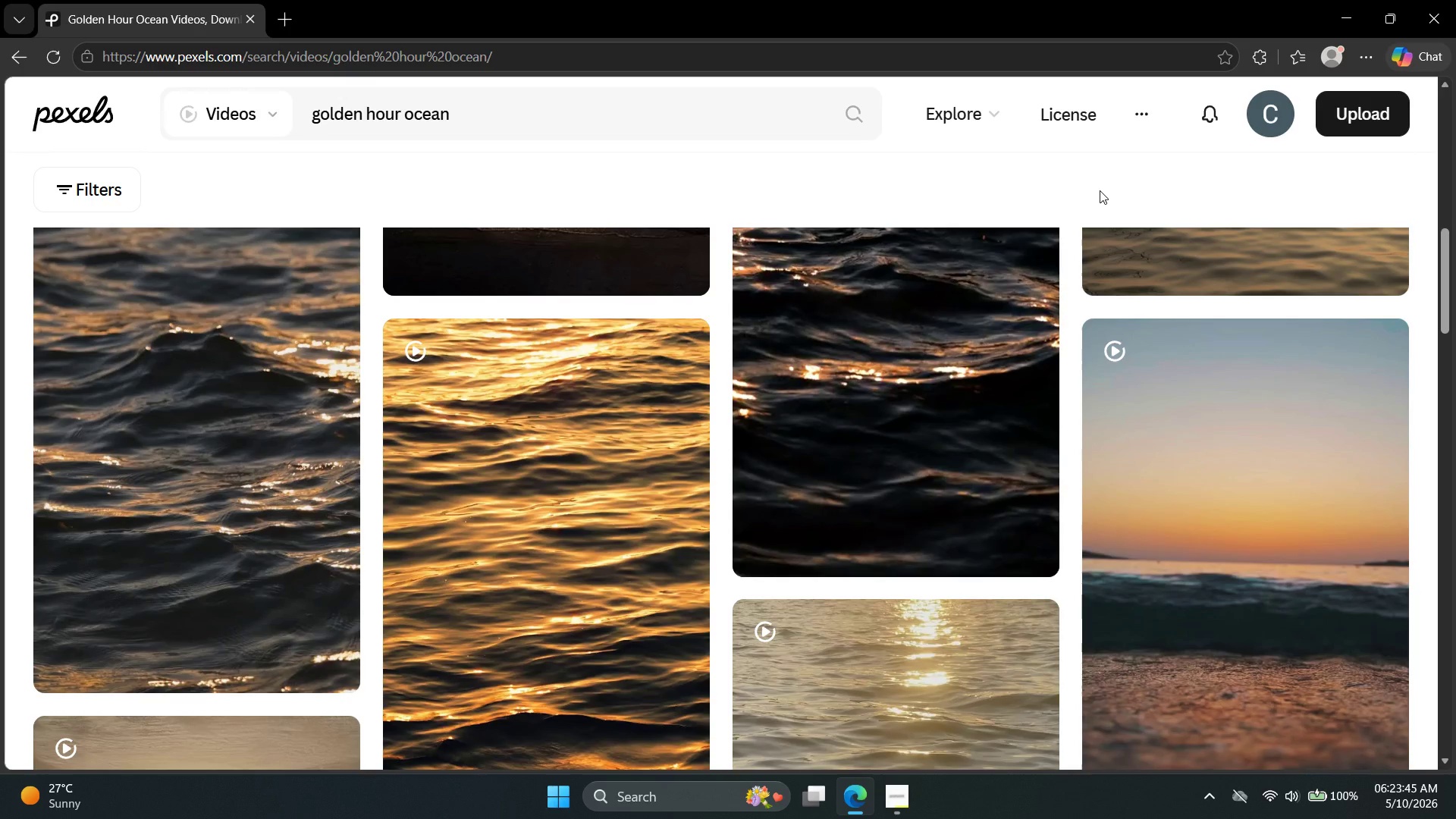 
scroll: coordinate [1109, 196], scroll_direction: down, amount: 3.0
 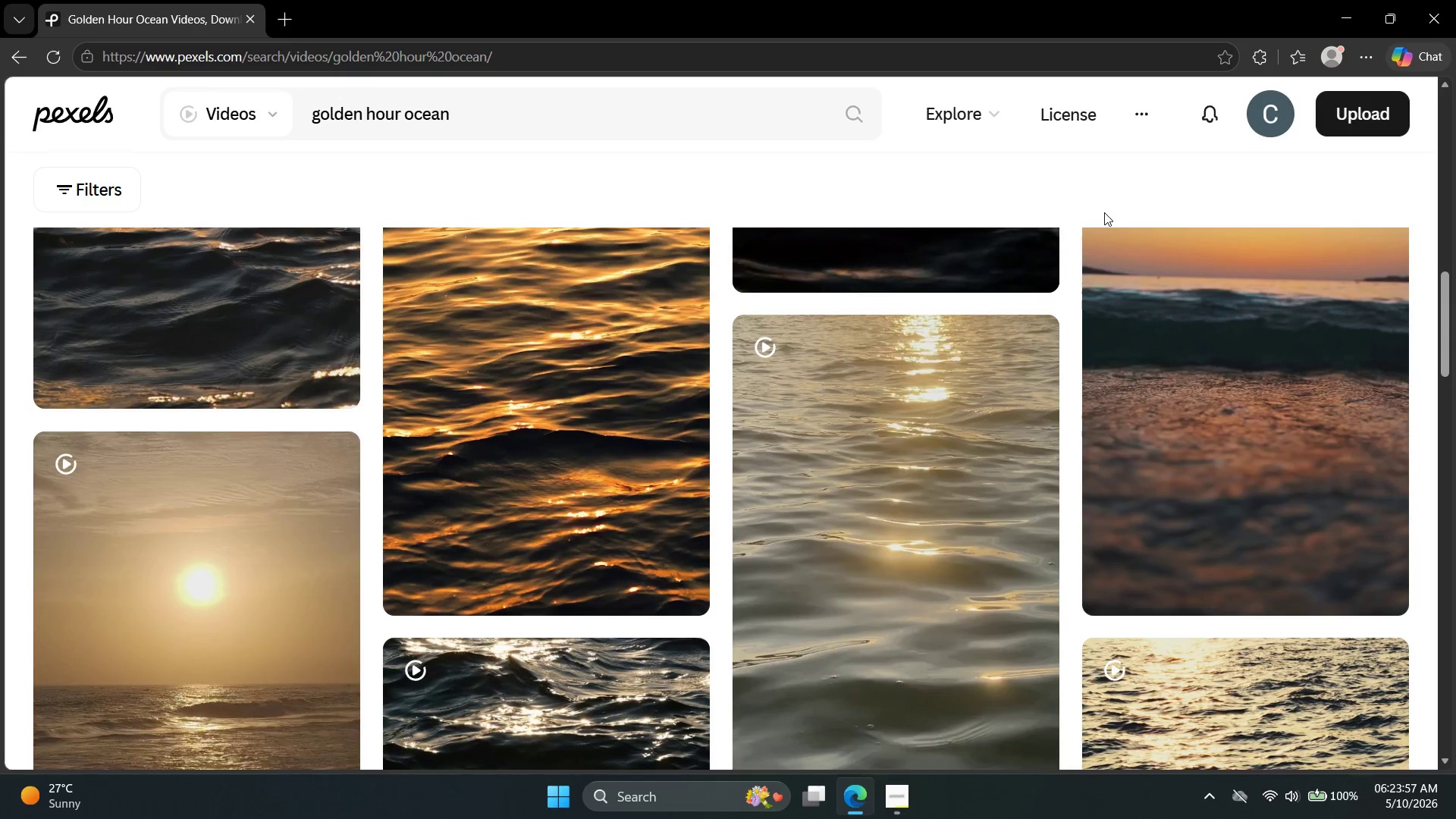 
wait(10.86)
 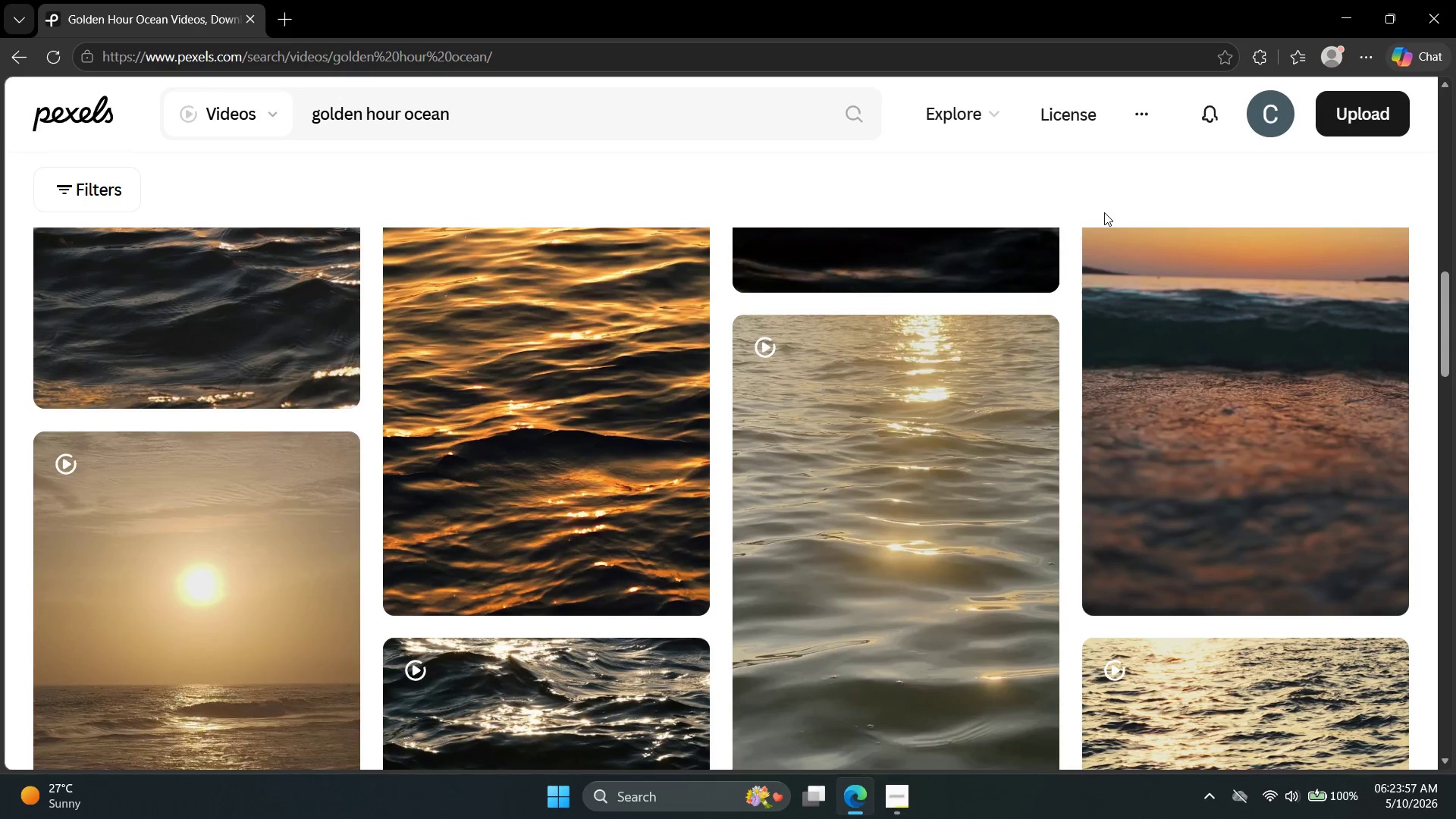 
scroll: coordinate [1103, 241], scroll_direction: down, amount: 8.0
 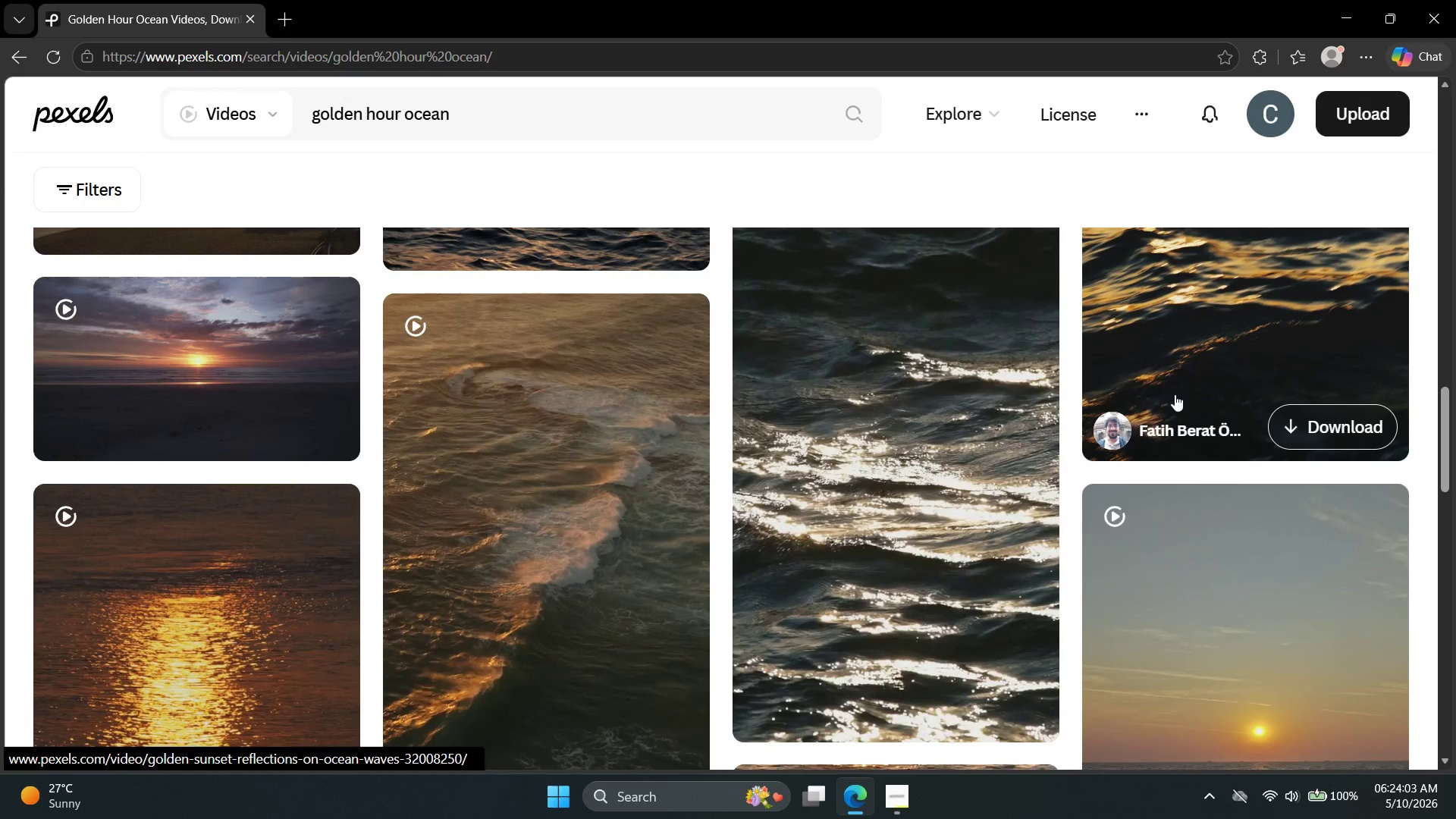 
scroll: coordinate [1179, 329], scroll_direction: up, amount: 34.0
 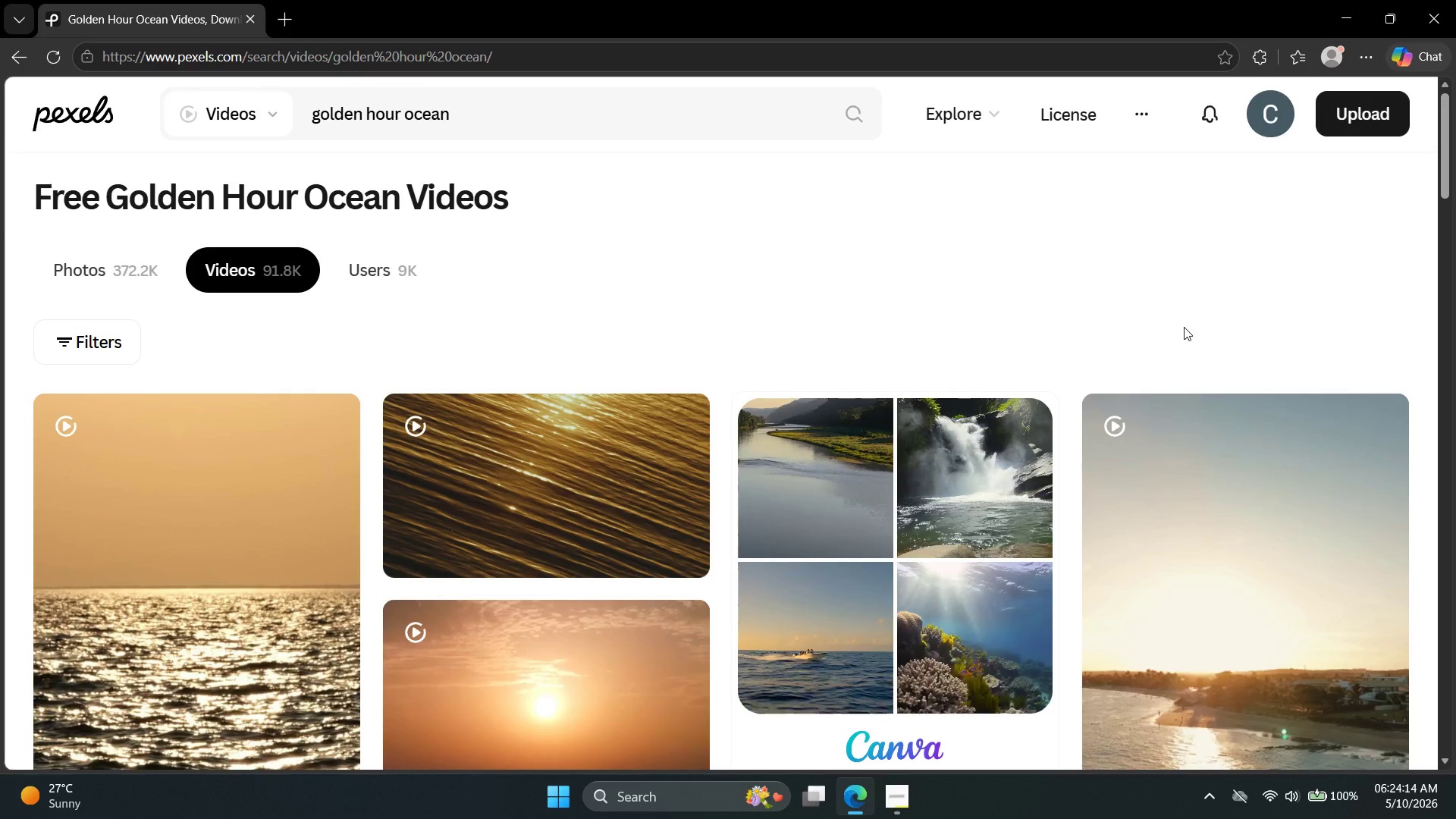 
wait(5.25)
 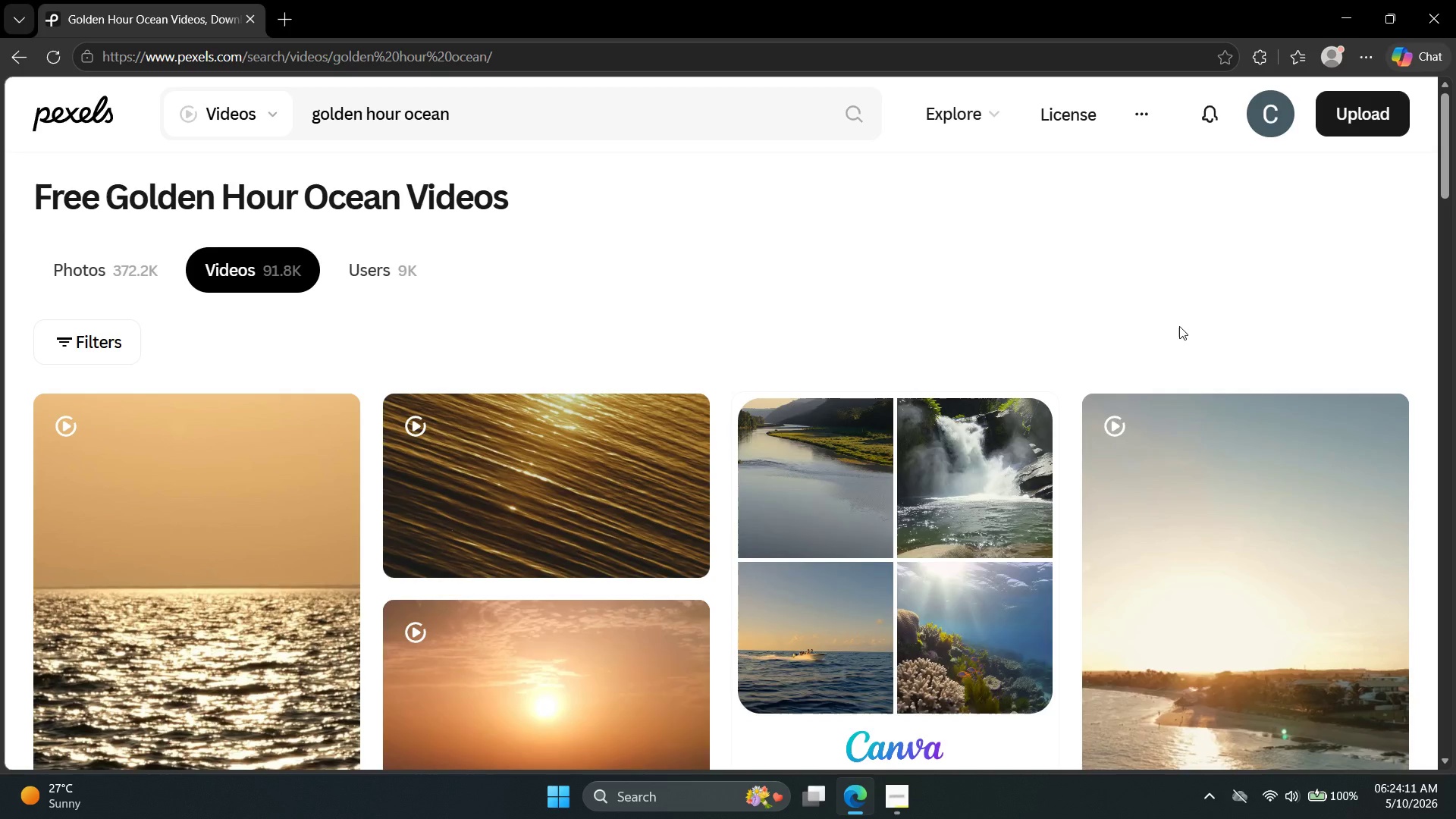 
scroll: coordinate [1079, 350], scroll_direction: down, amount: 4.0
 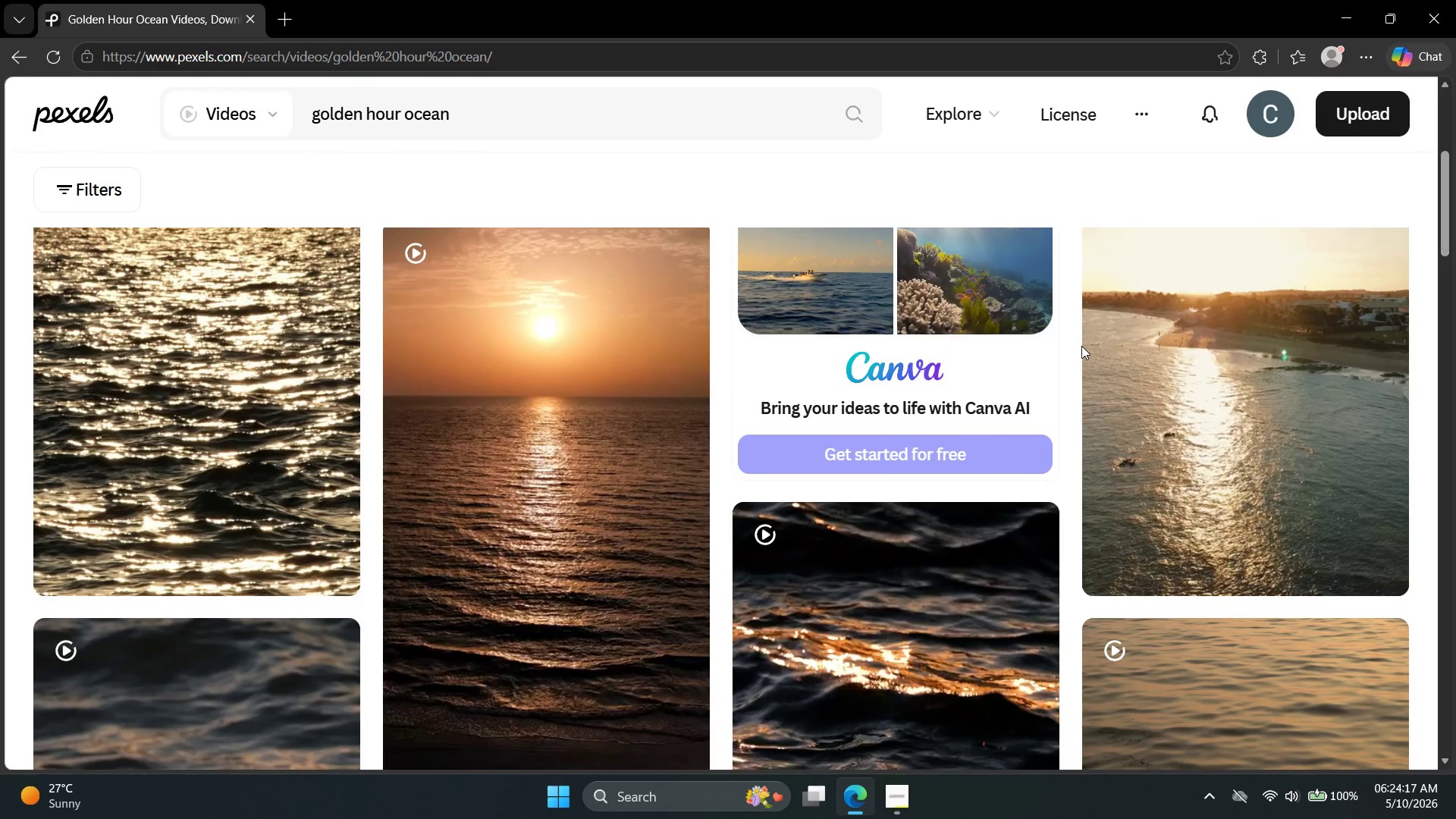 
scroll: coordinate [1081, 346], scroll_direction: up, amount: 2.0
 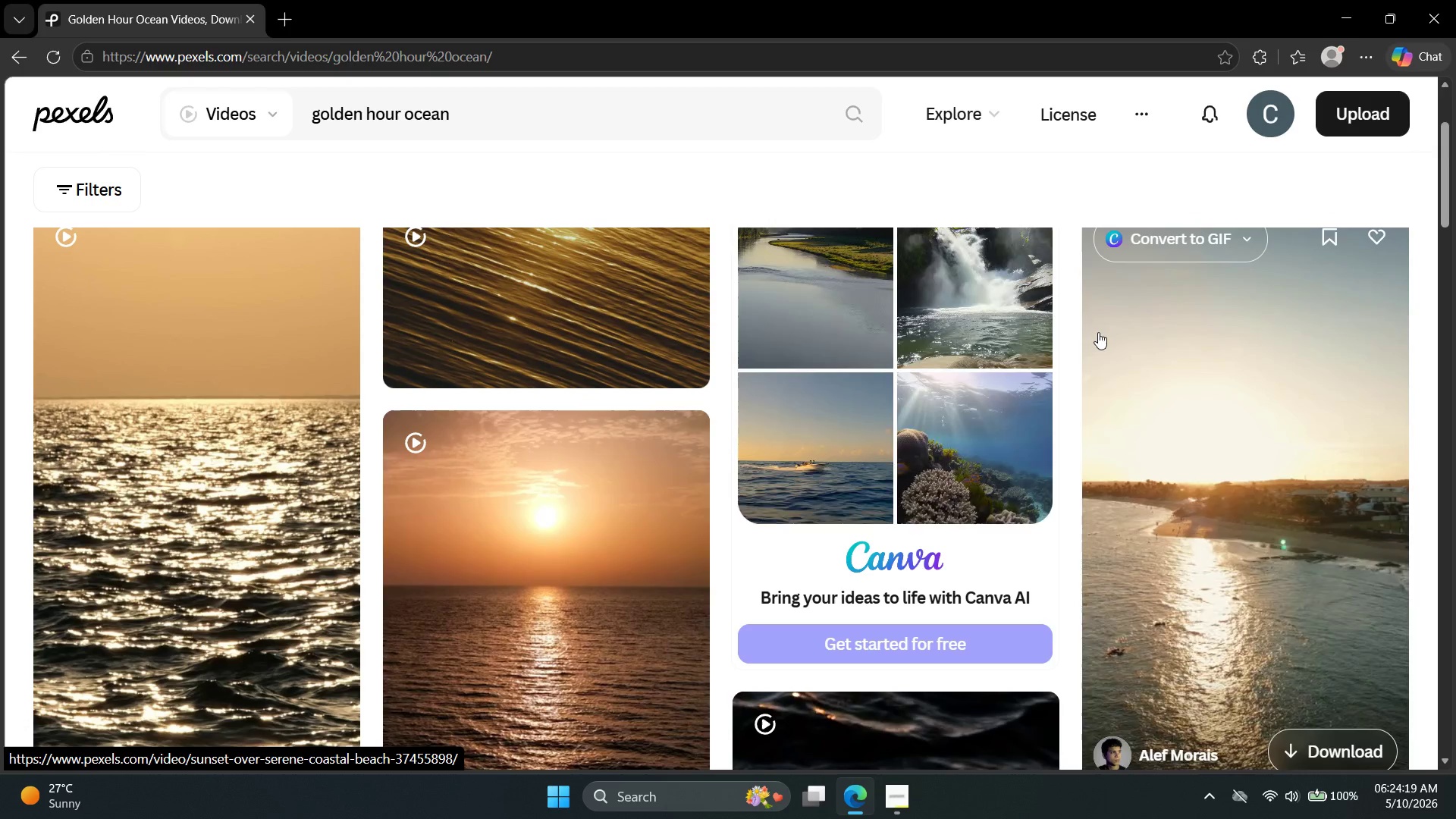 
mouse_move([1090, 330])
 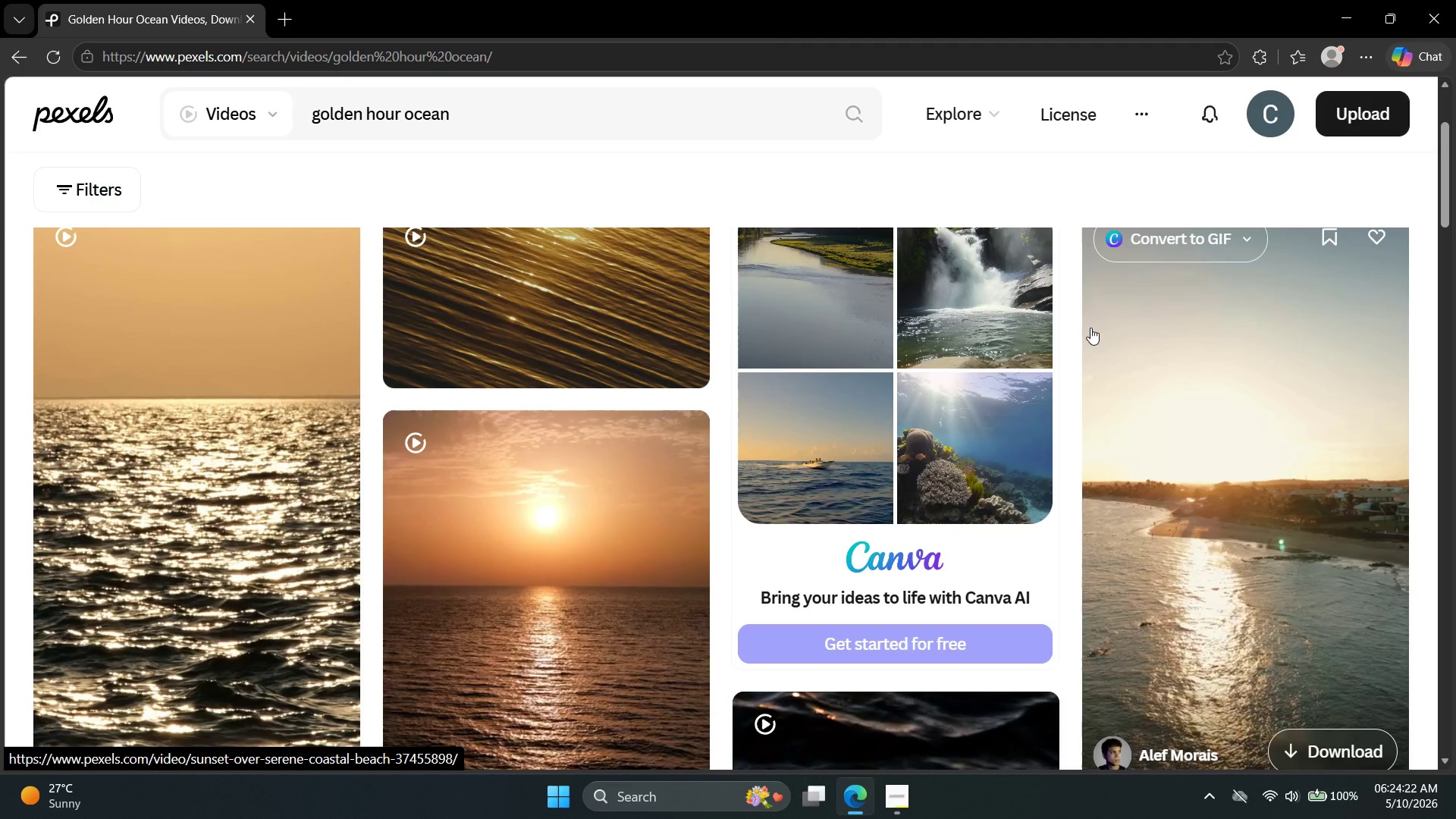 
mouse_move([1074, 344])
 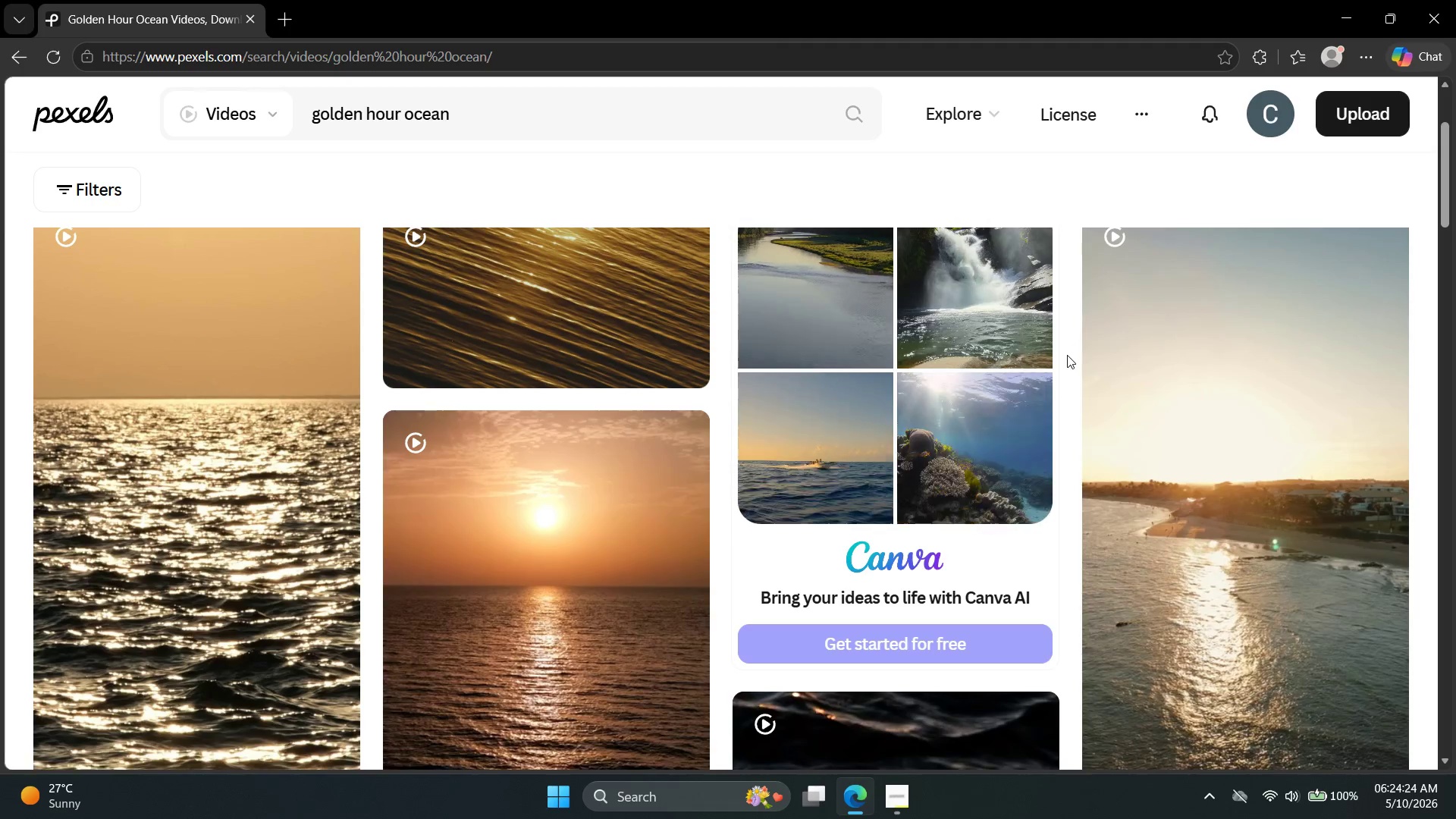 
mouse_move([767, 364])
 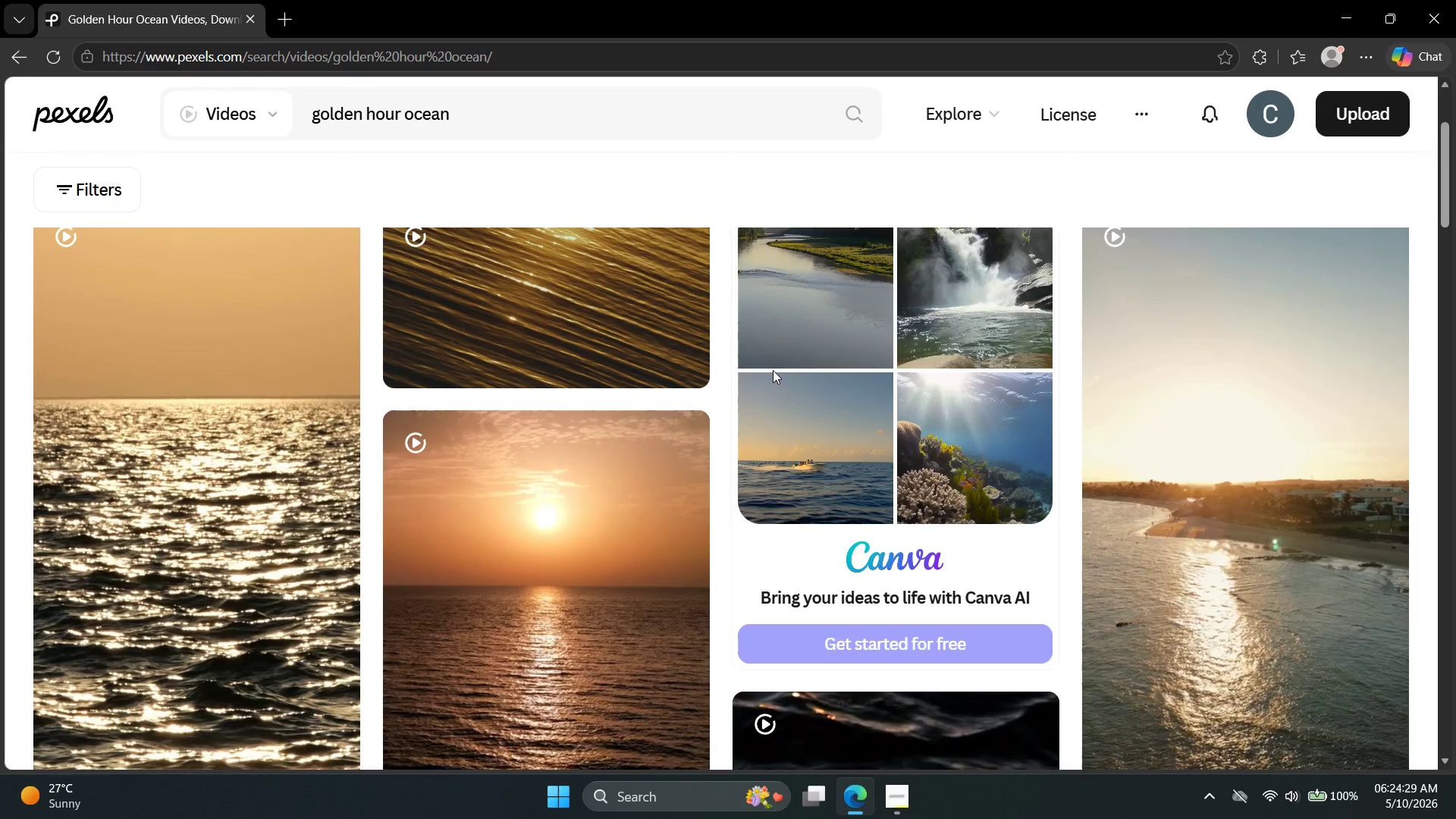 
scroll: coordinate [640, 331], scroll_direction: up, amount: 4.0
 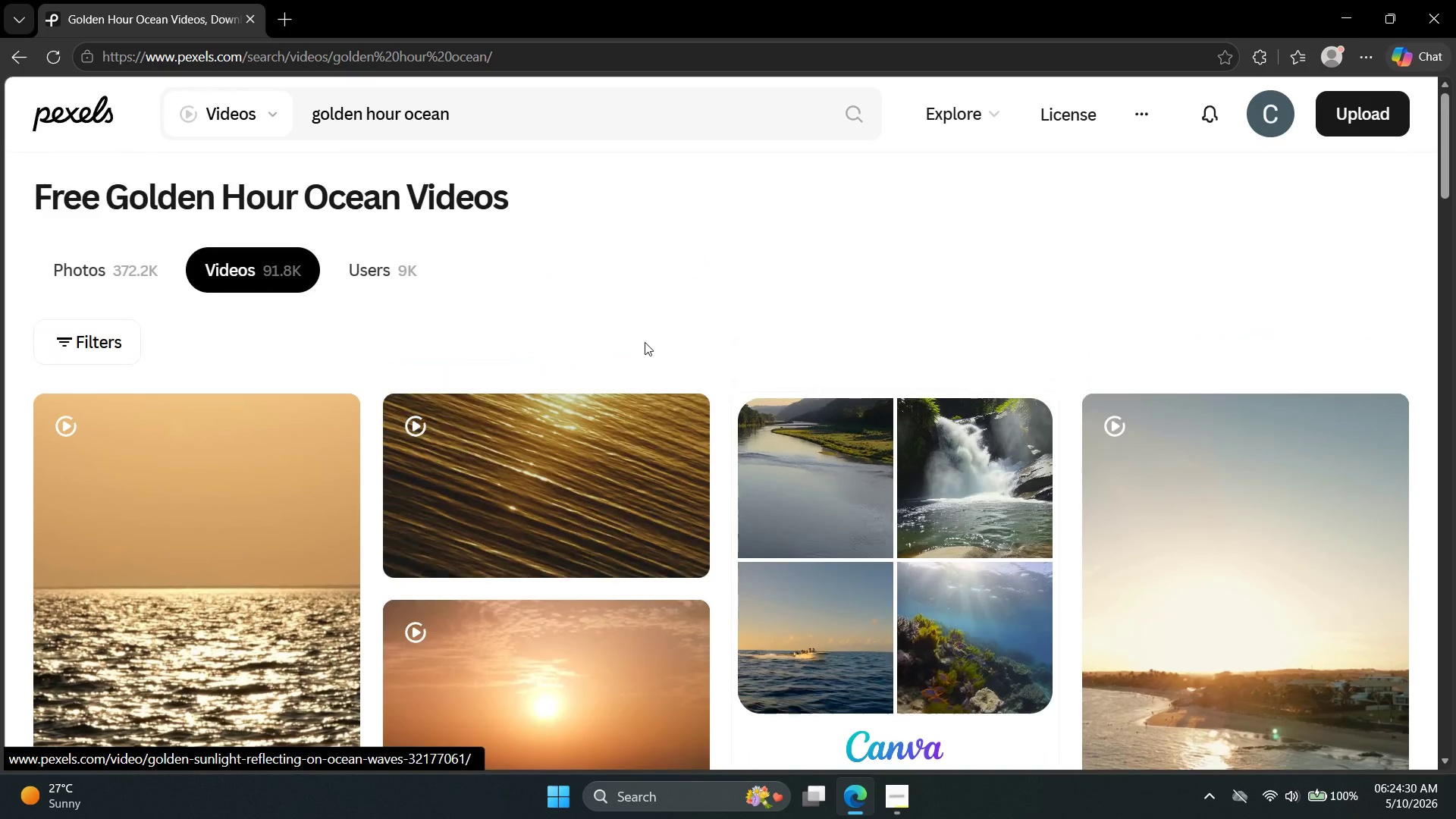 
scroll: coordinate [639, 366], scroll_direction: down, amount: 7.0
 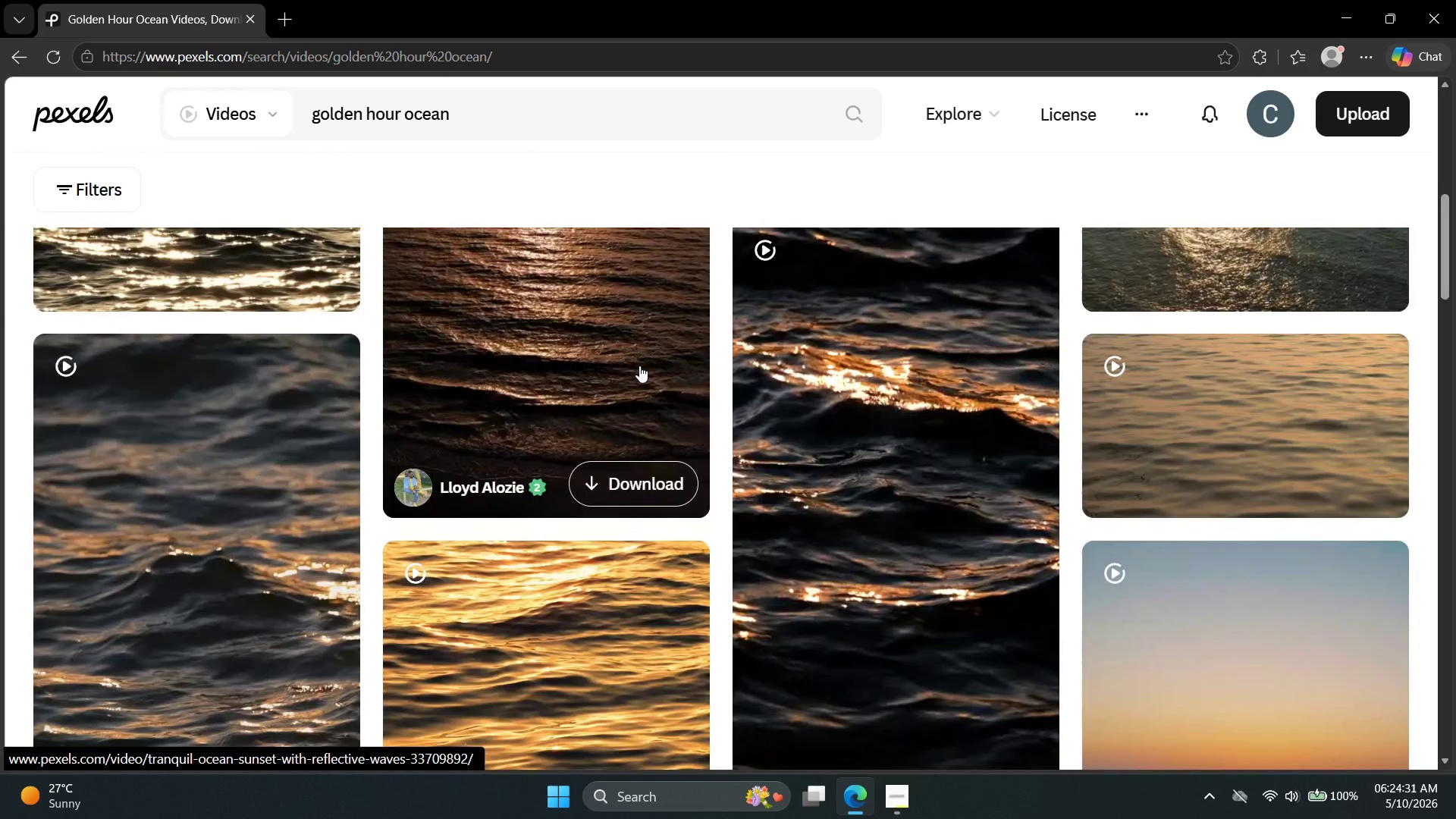 
scroll: coordinate [639, 369], scroll_direction: up, amount: 4.0
 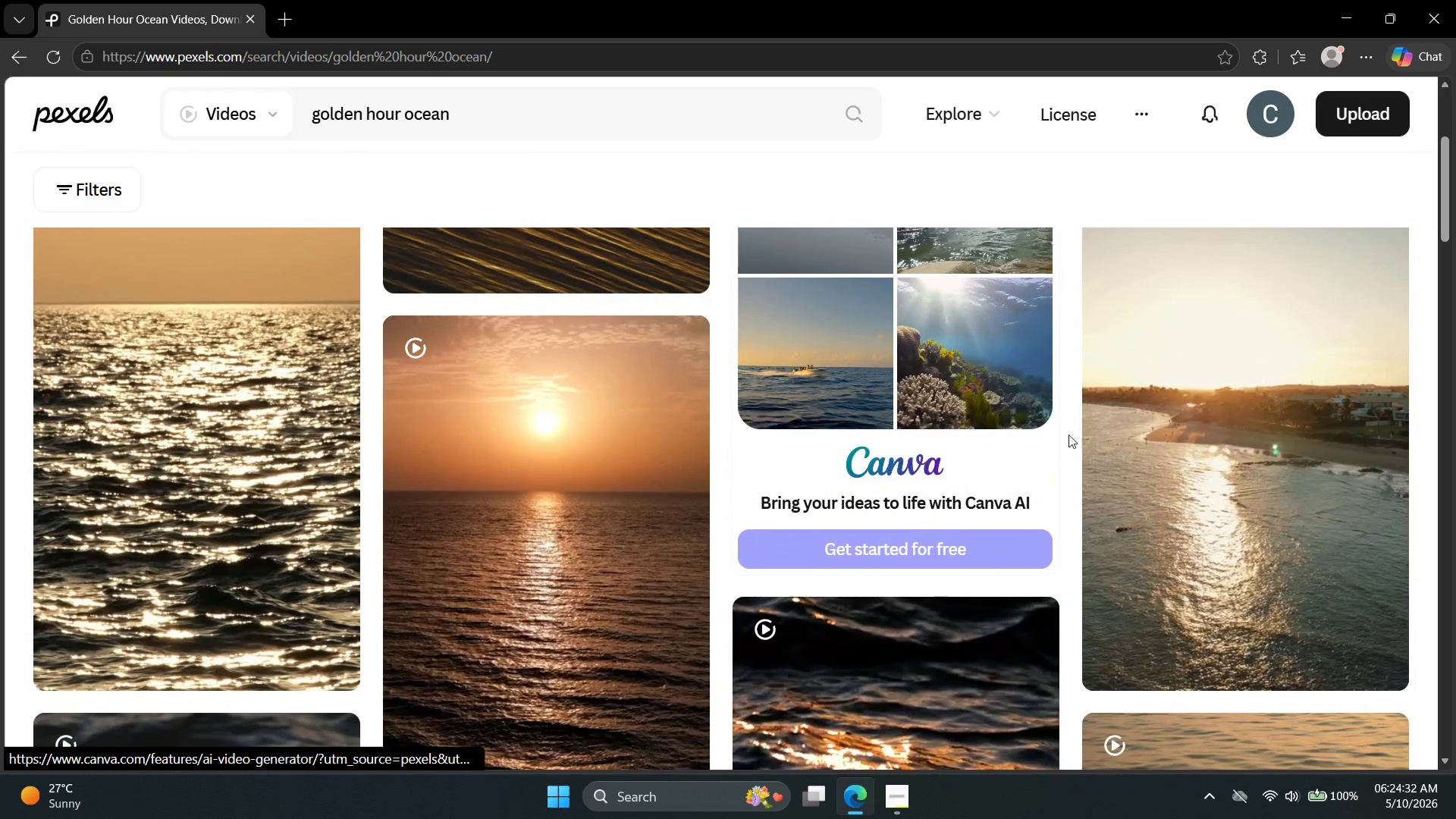 
left_click([1185, 400])
 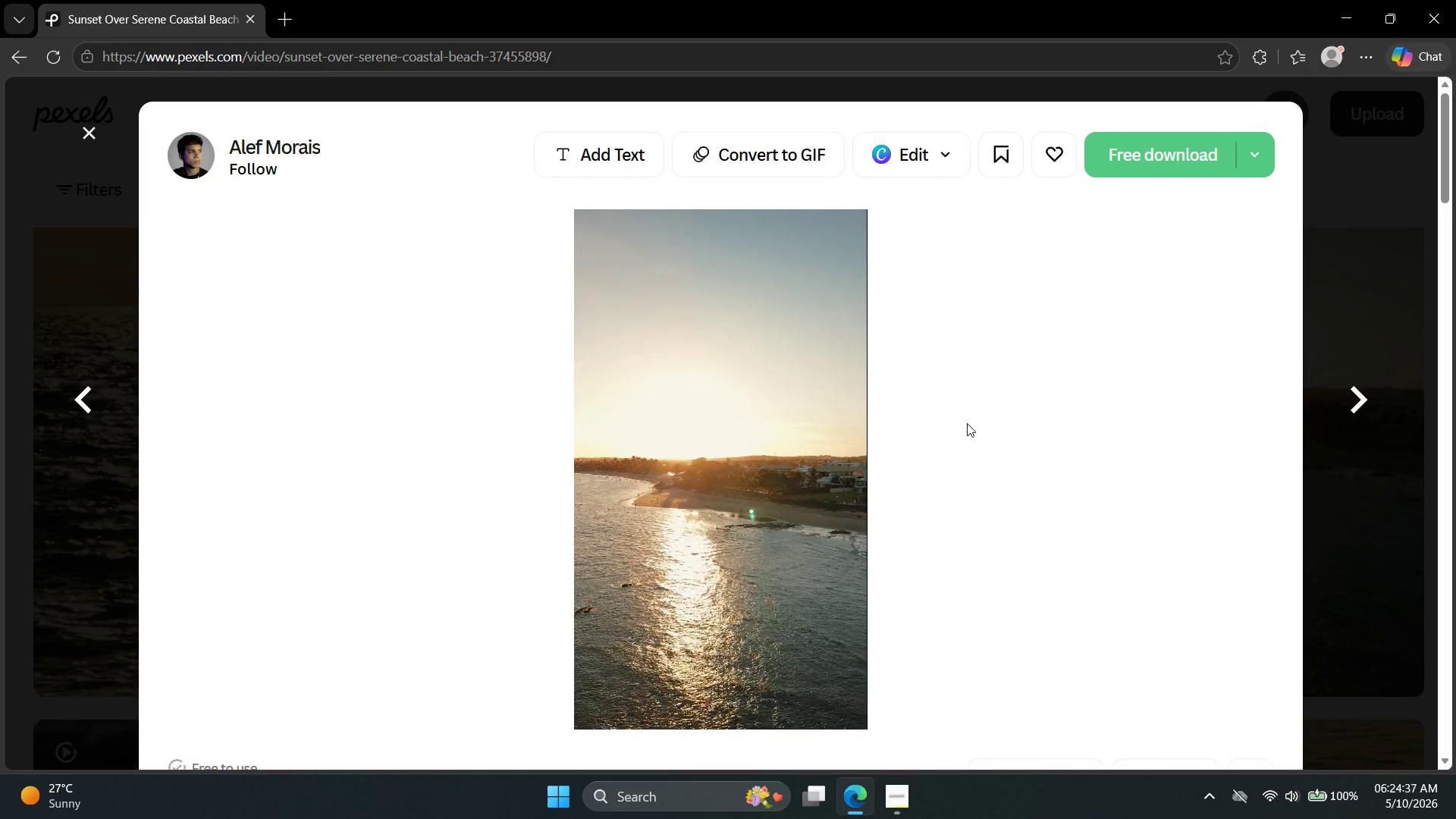 
wait(5.56)
 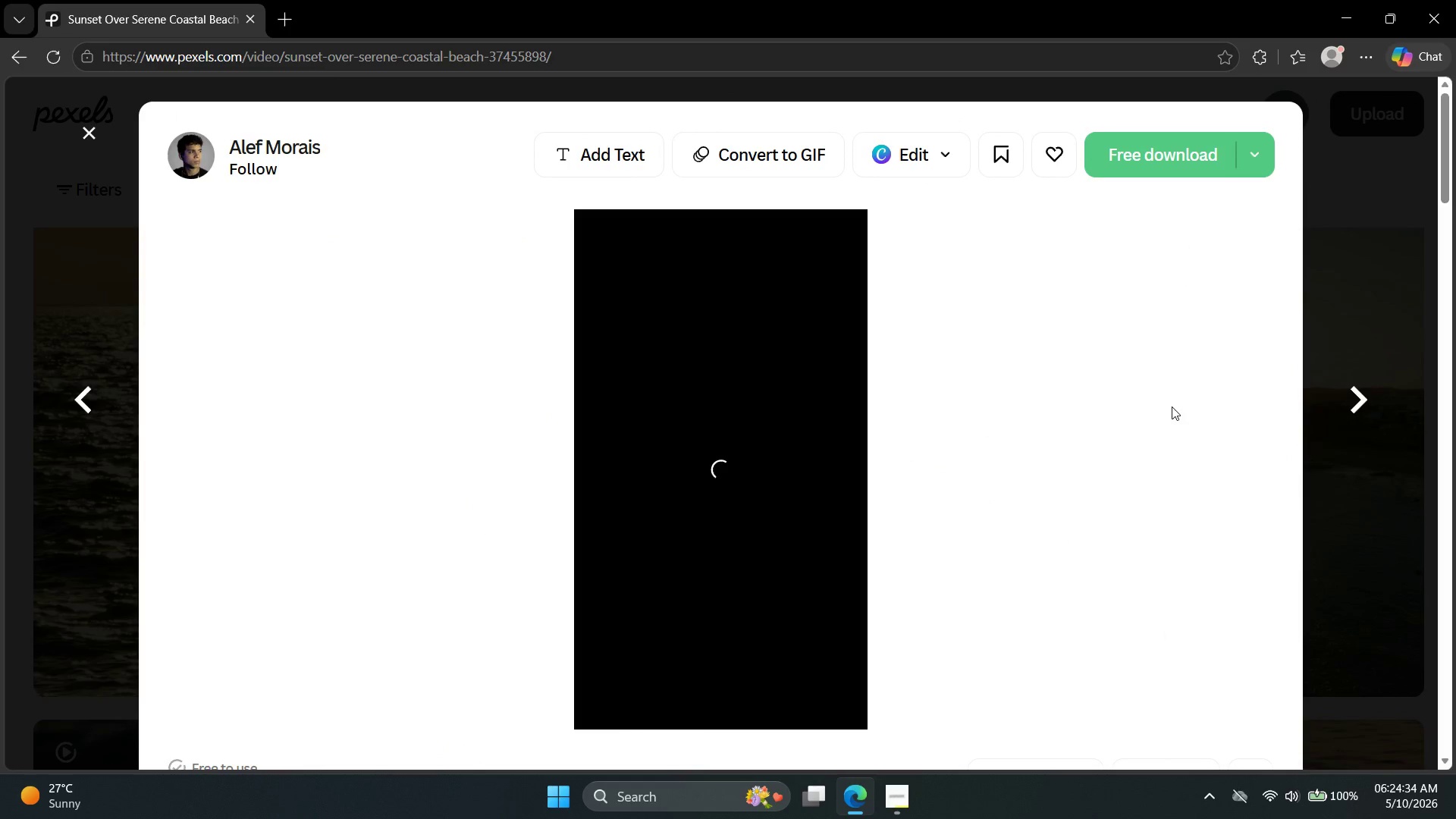 
key(Escape)
 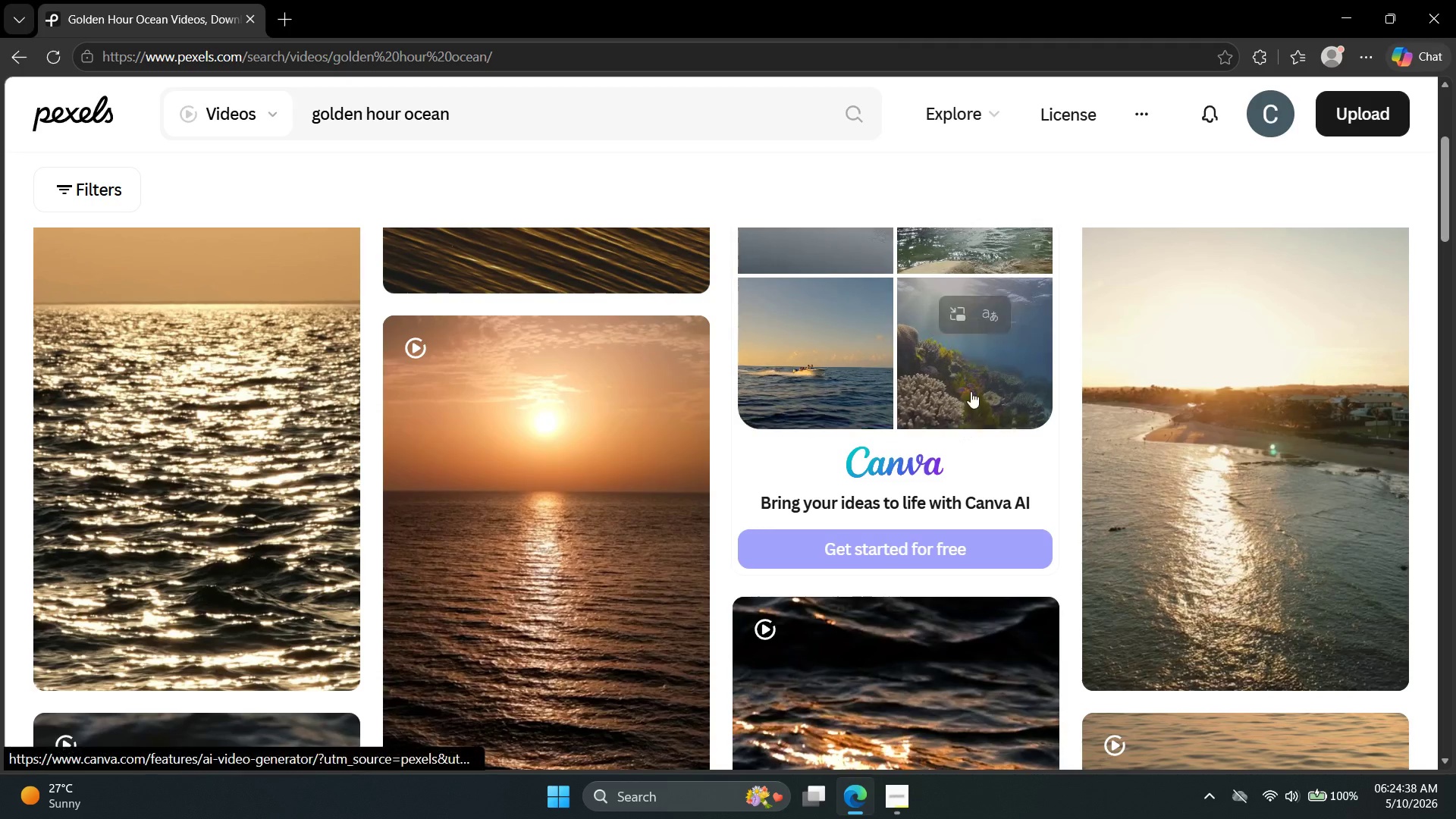 
scroll: coordinate [971, 394], scroll_direction: down, amount: 13.0
 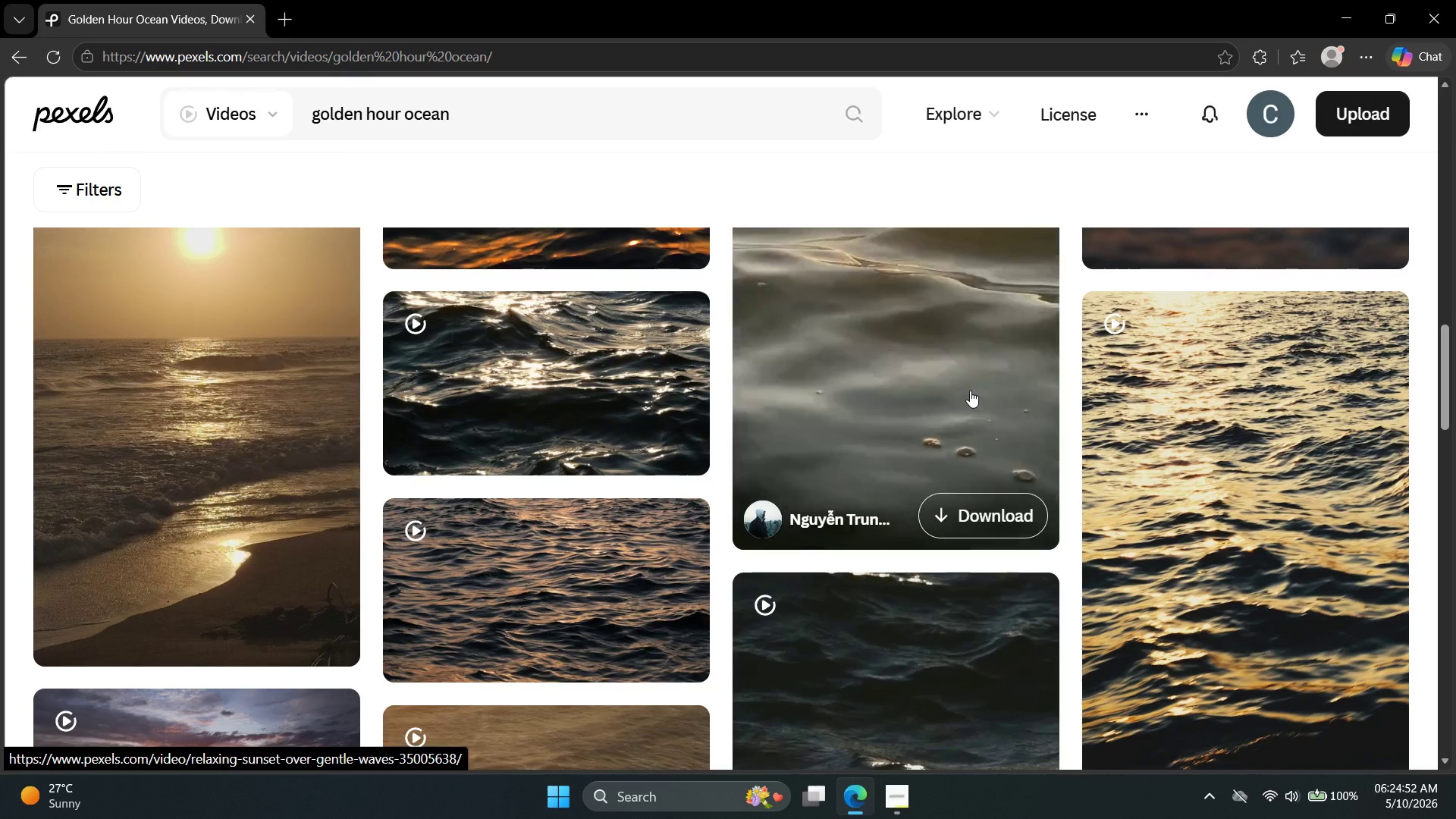 
wait(16.44)
 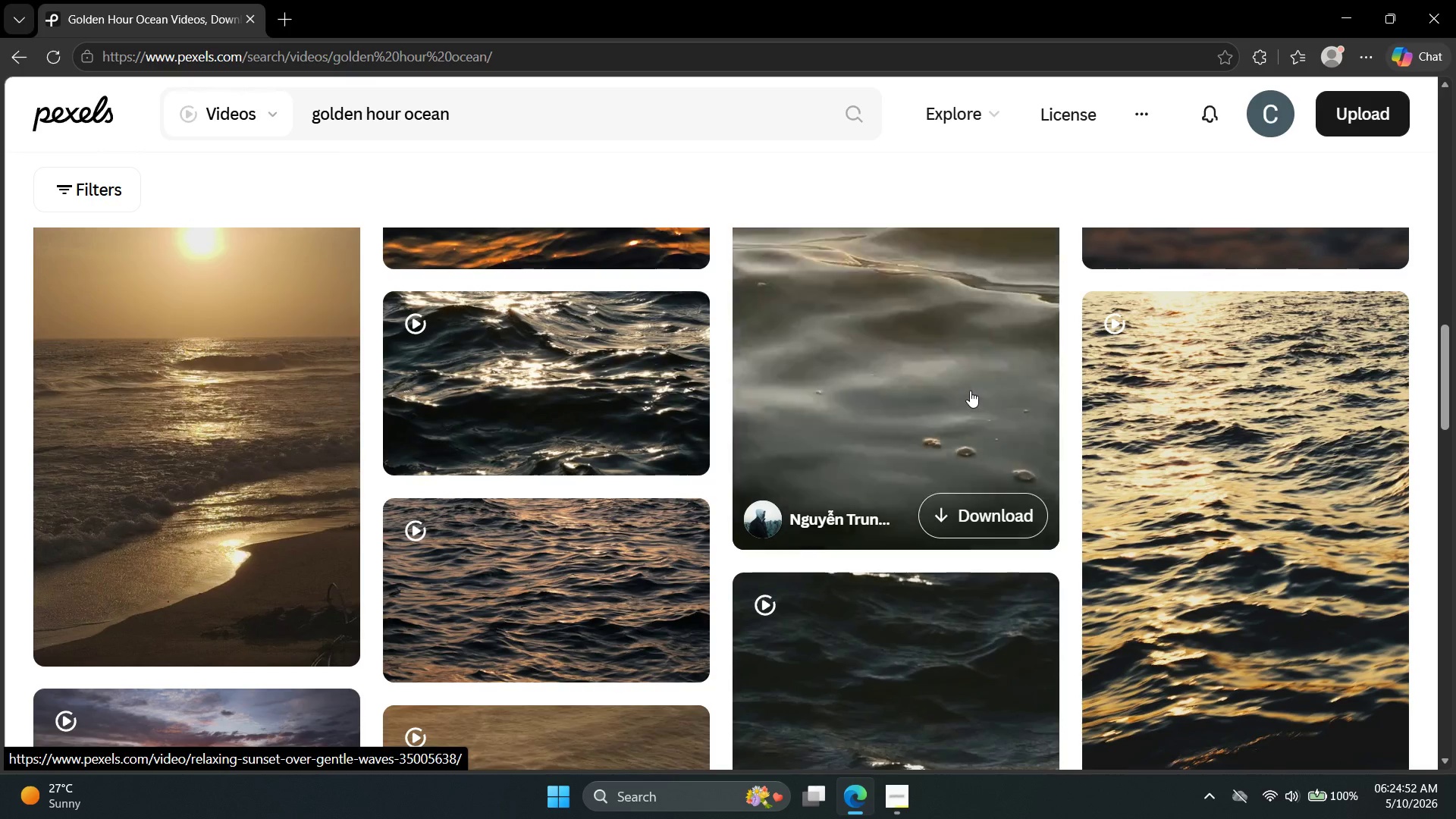 
scroll: coordinate [607, 246], scroll_direction: up, amount: 3.0
 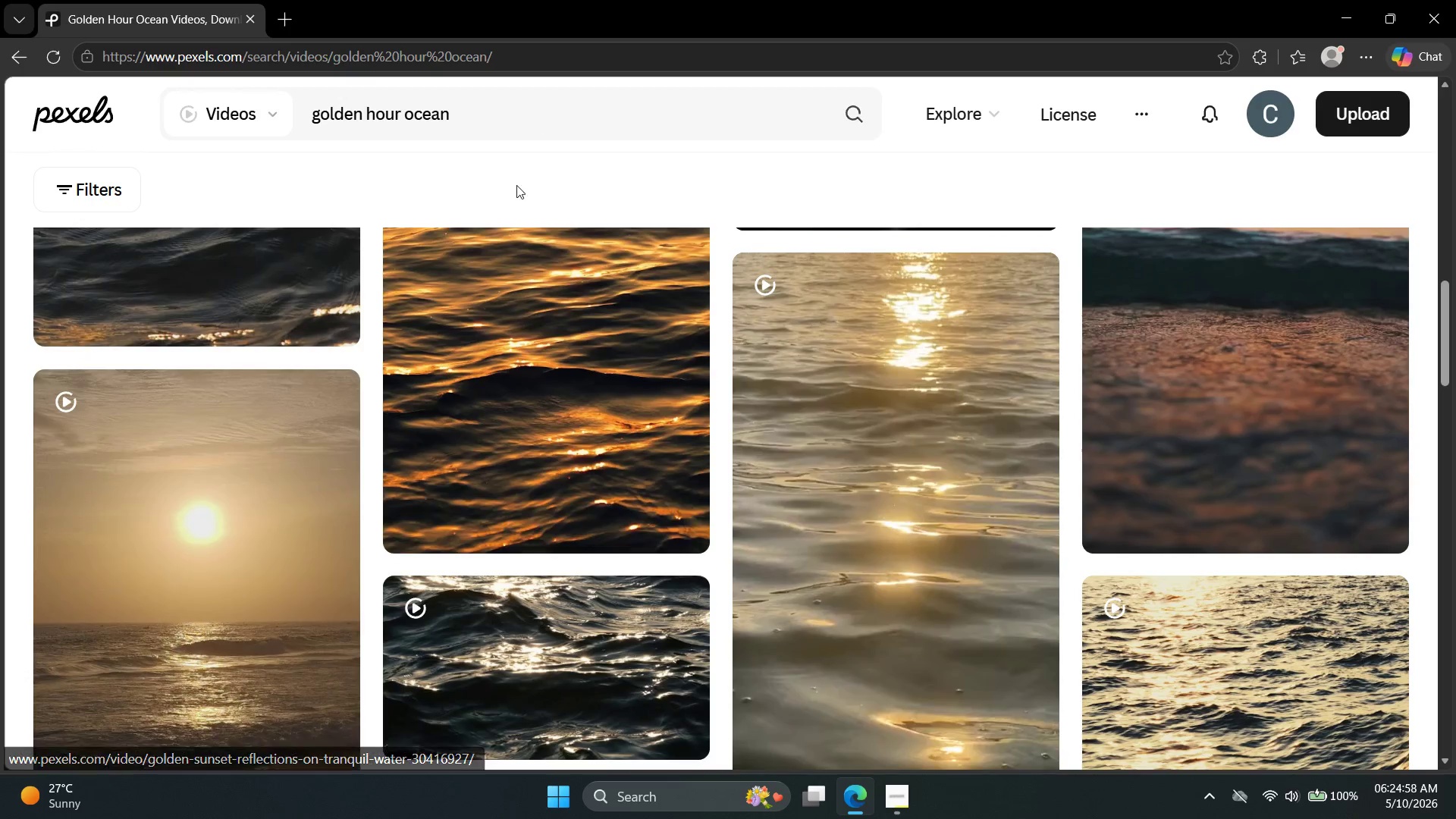 
scroll: coordinate [424, 225], scroll_direction: down, amount: 3.0
 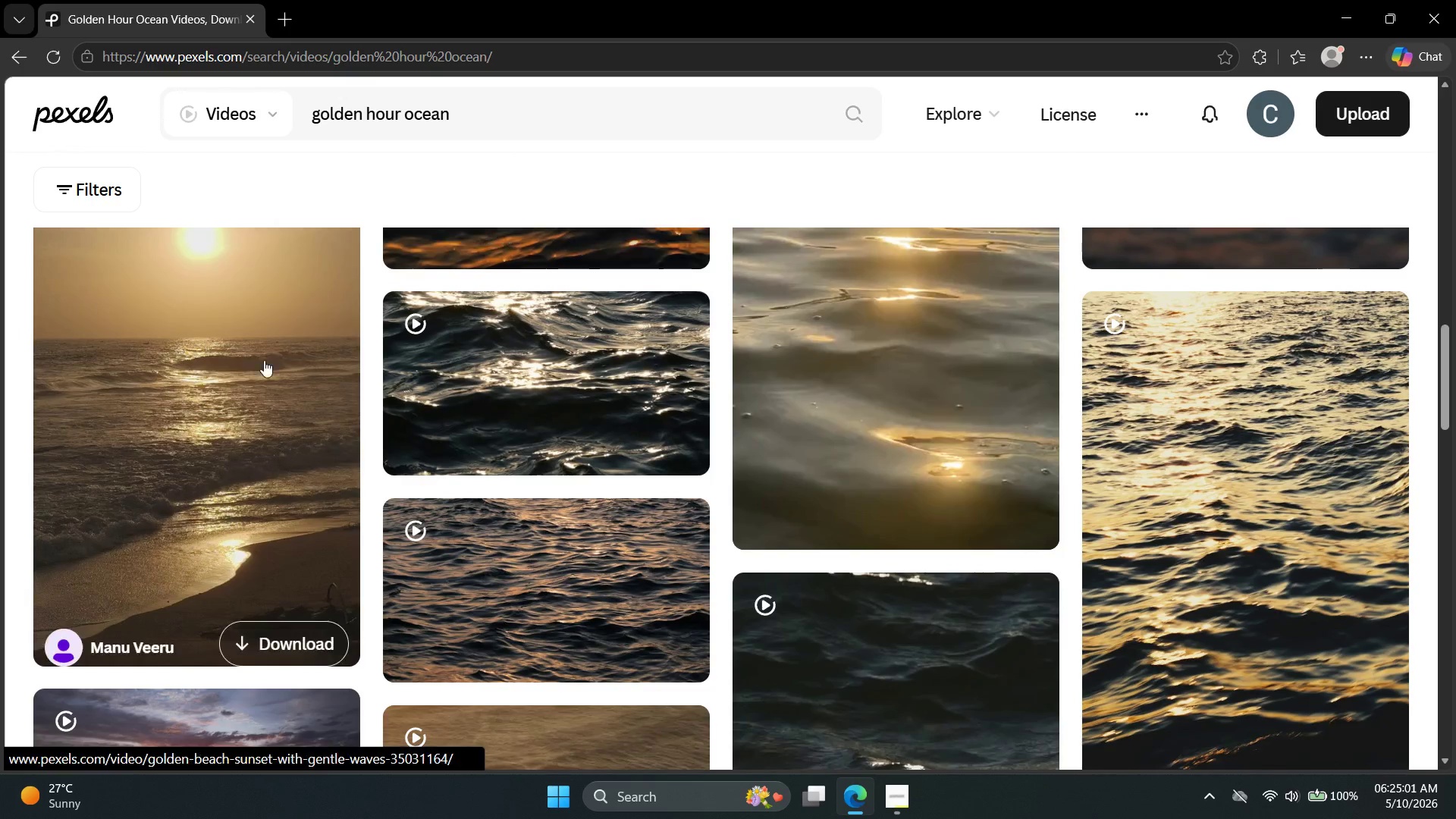 
left_click([228, 372])
 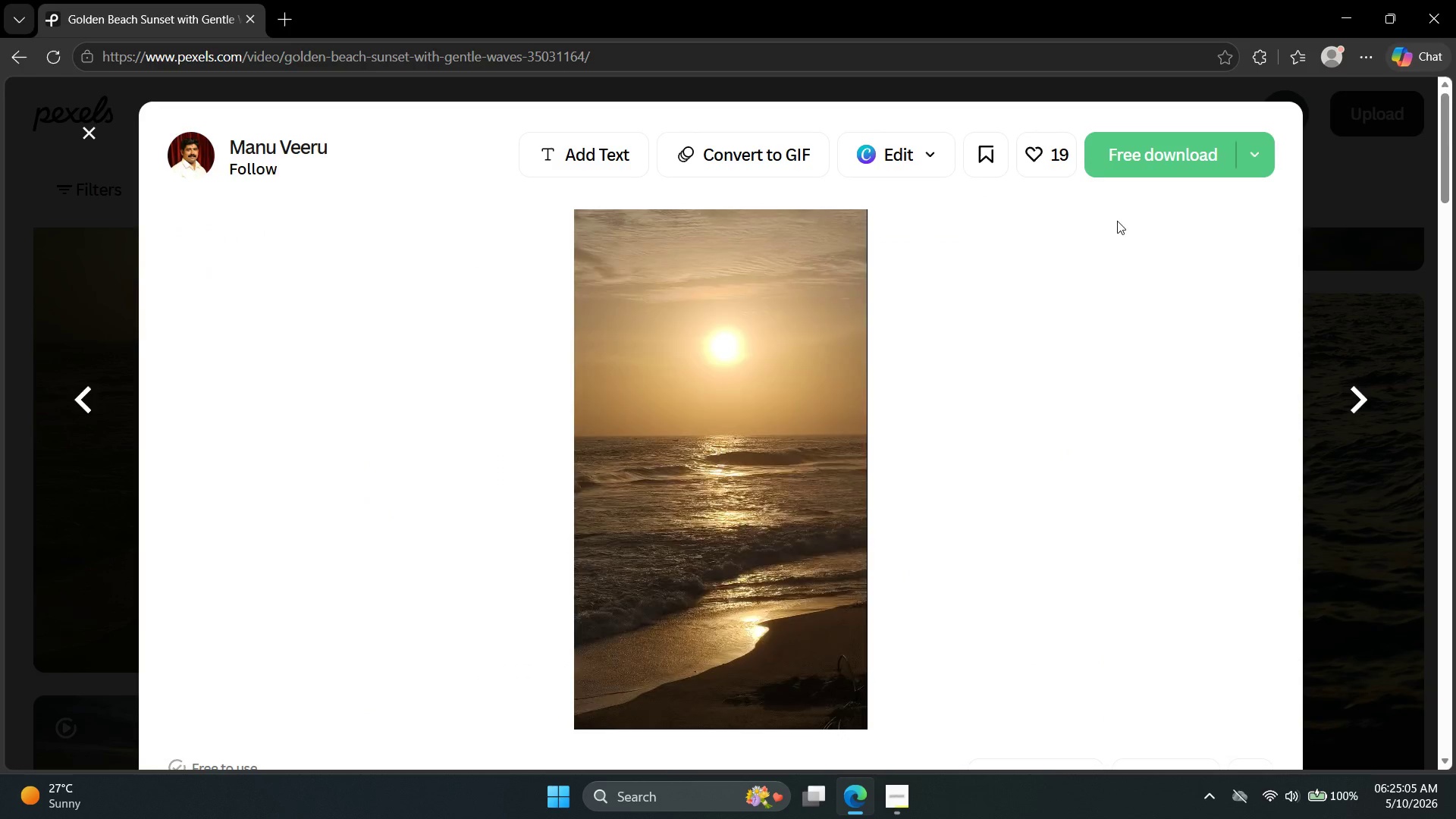 
wait(5.45)
 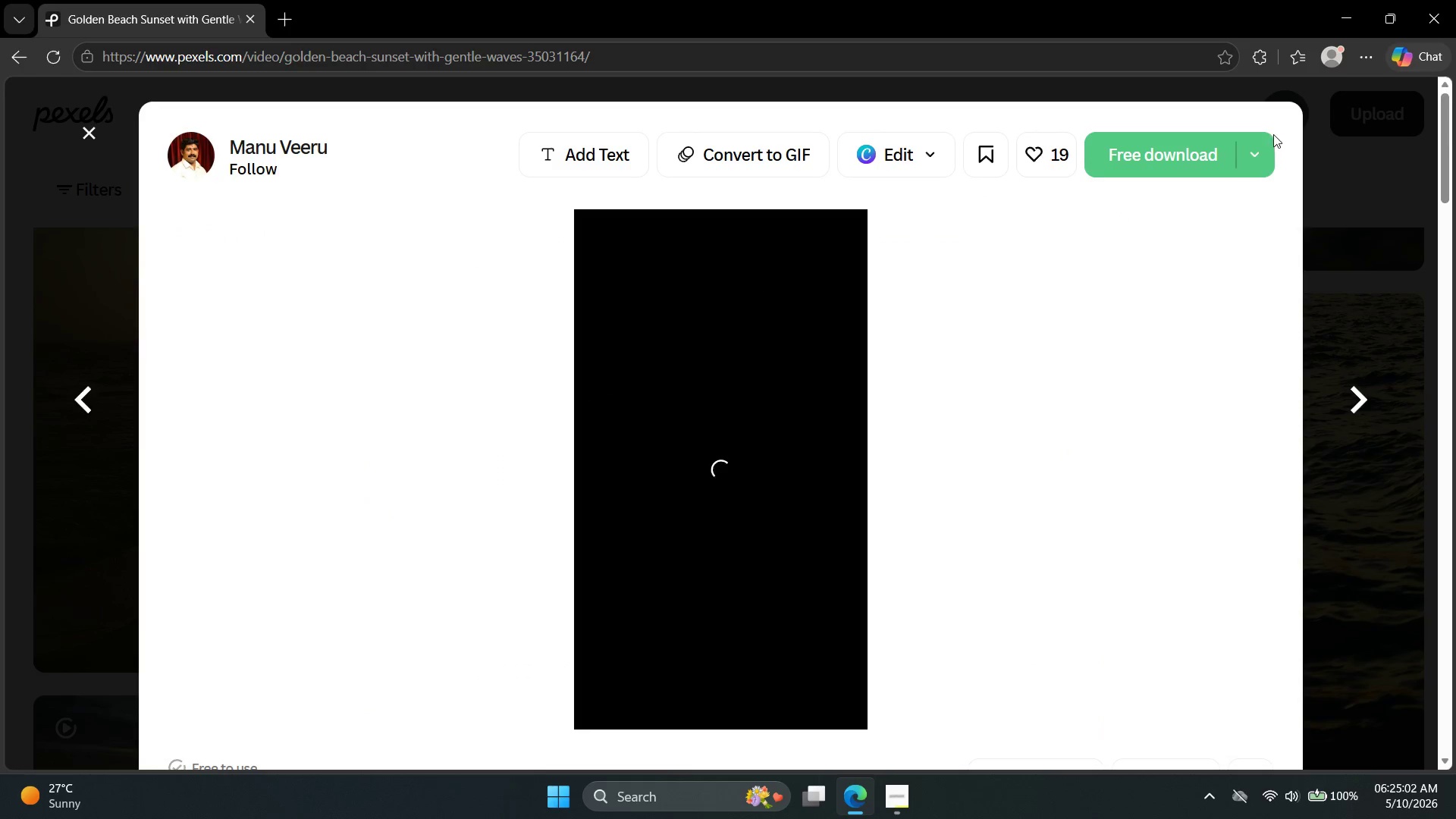 
left_click([1128, 155])
 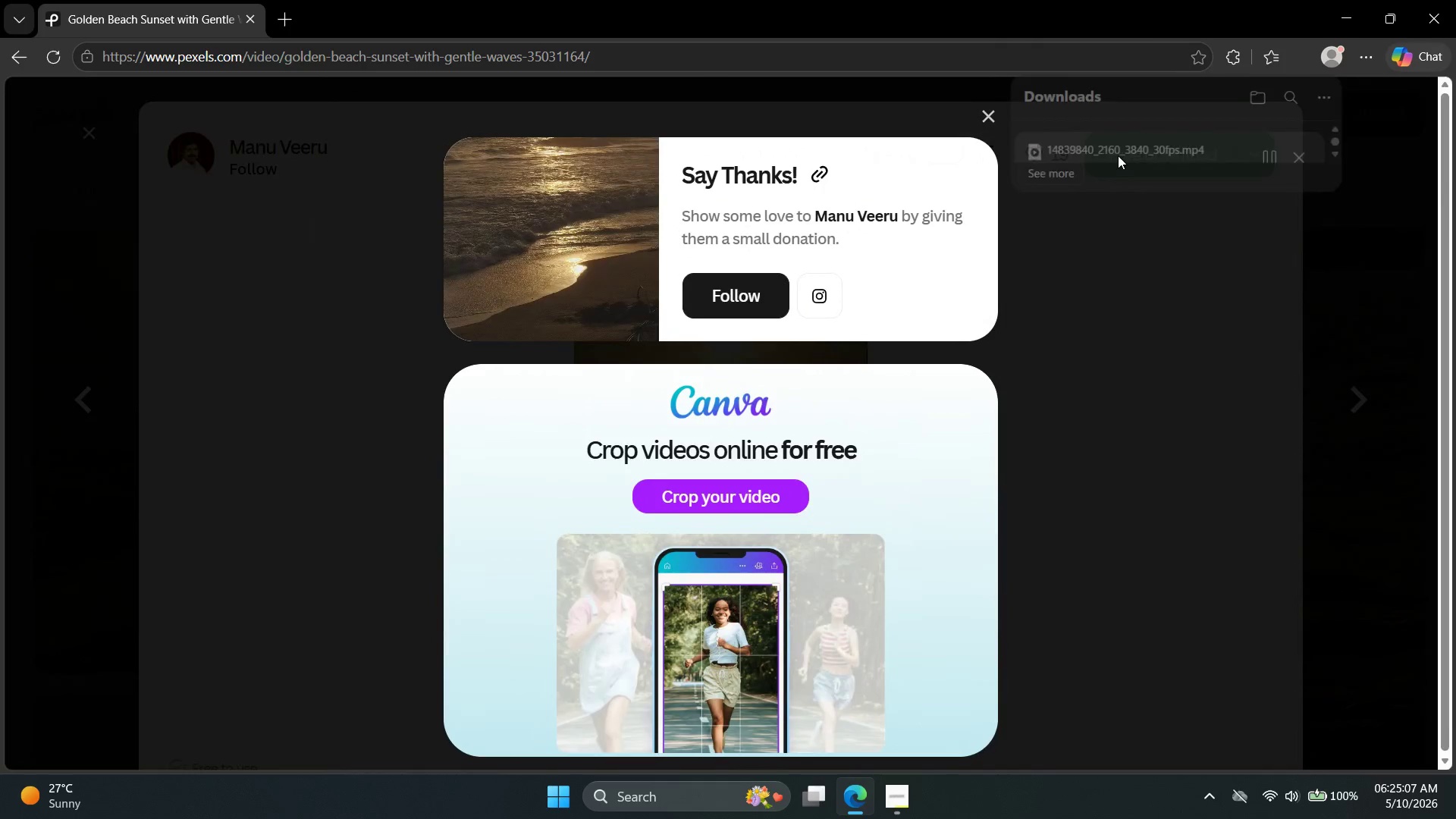 
key(Escape)
 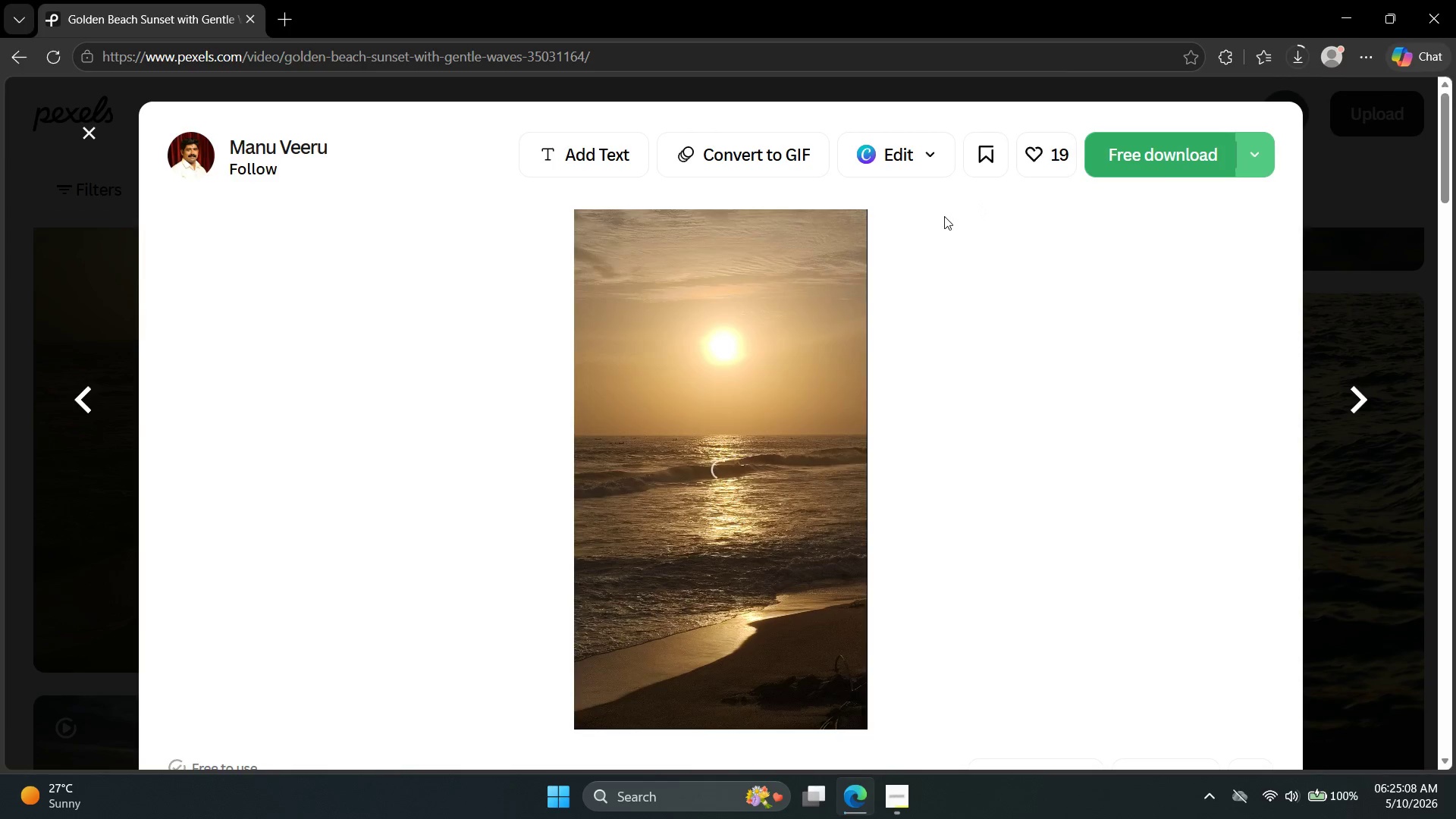 
key(Escape)
 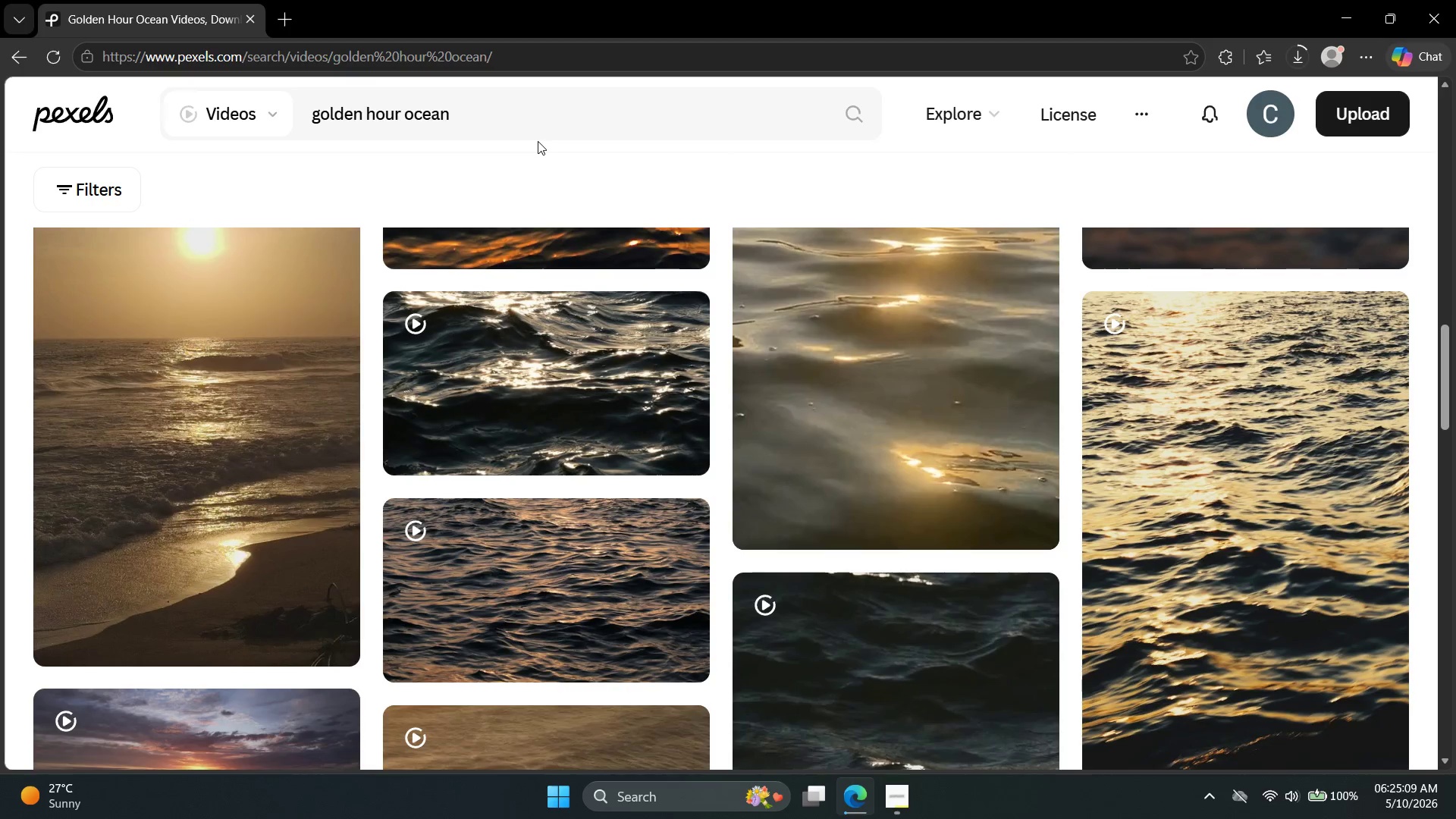 
double_click([538, 122])
 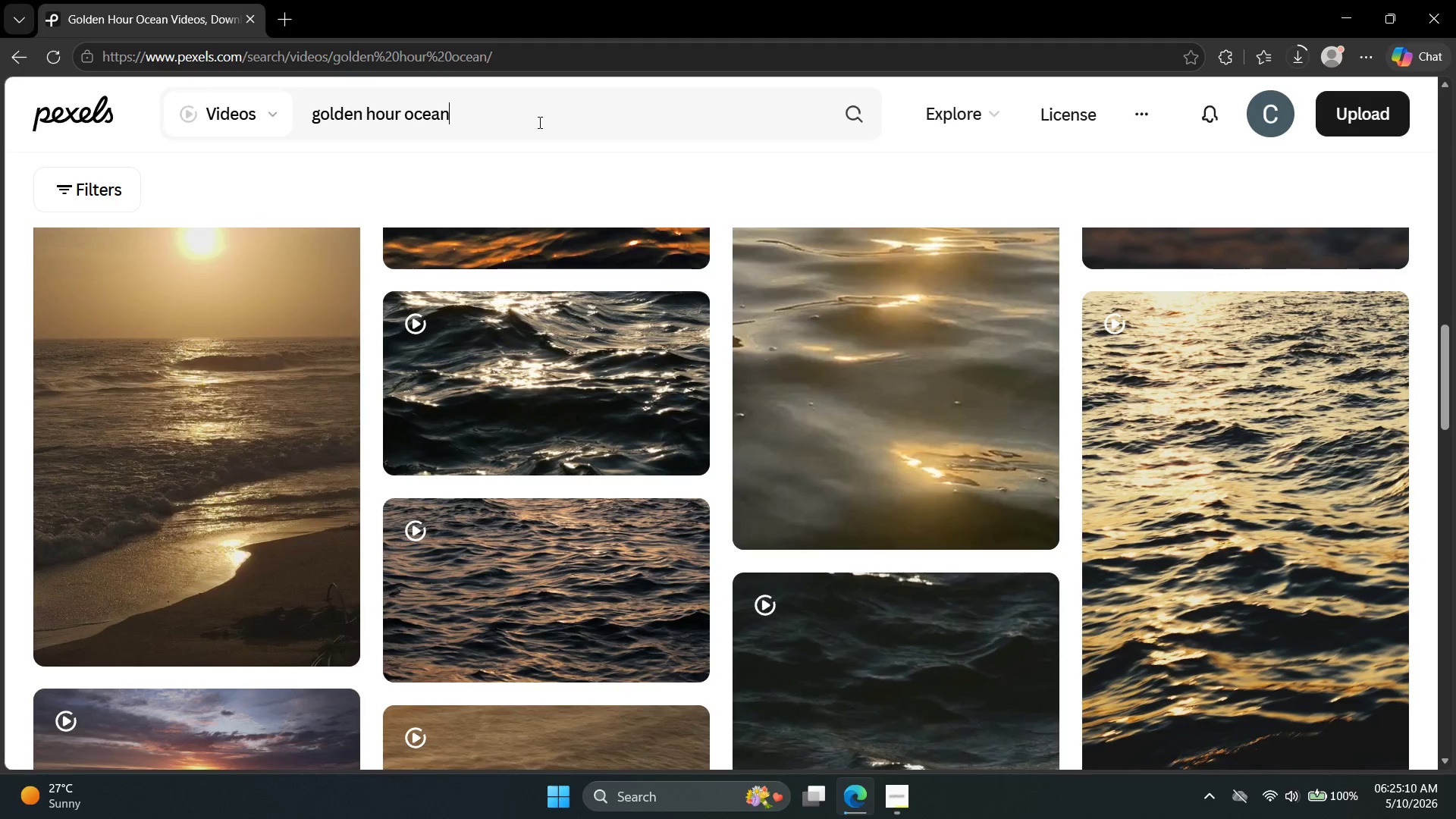 
triple_click([538, 122])
 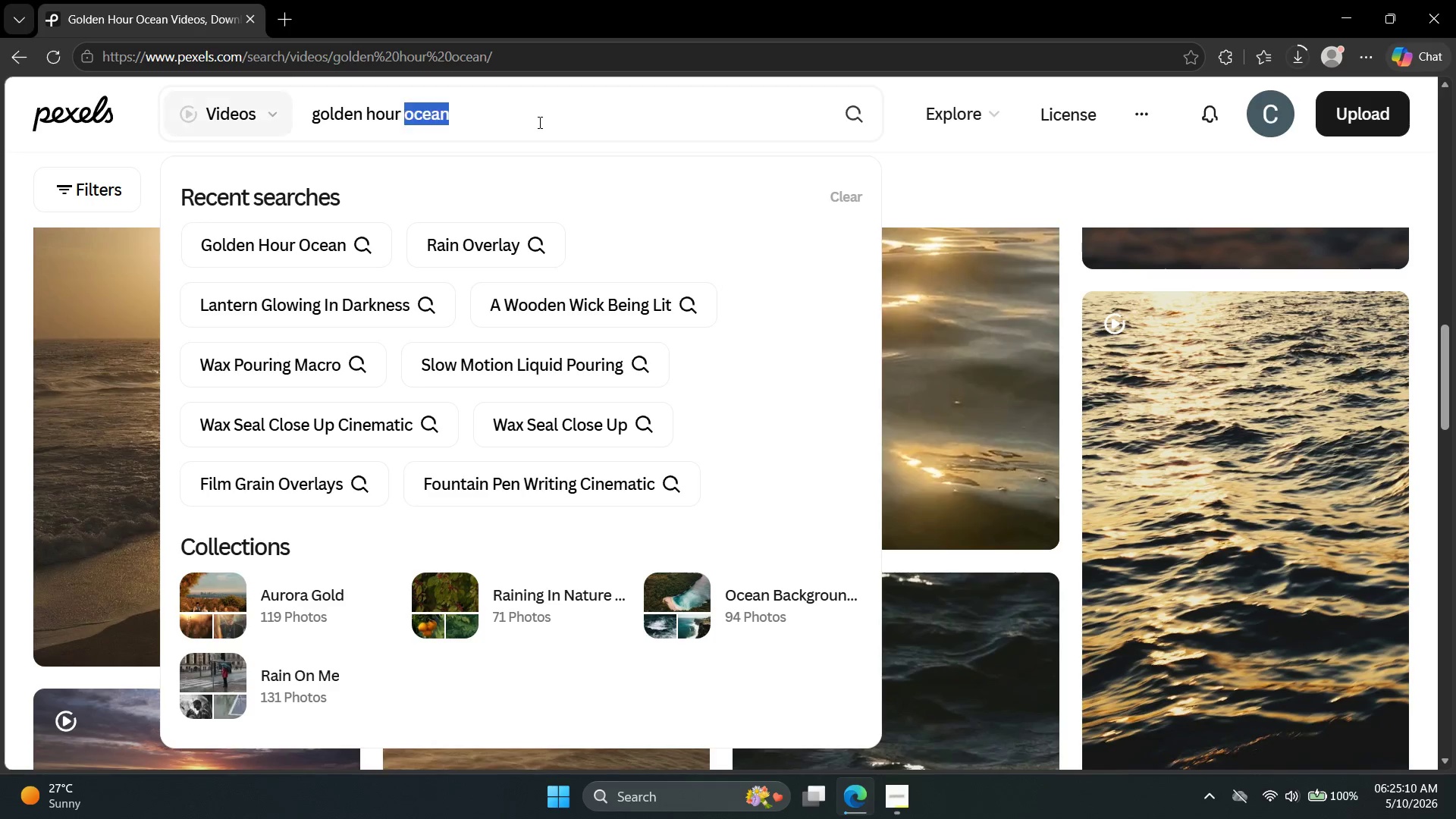 
triple_click([538, 122])
 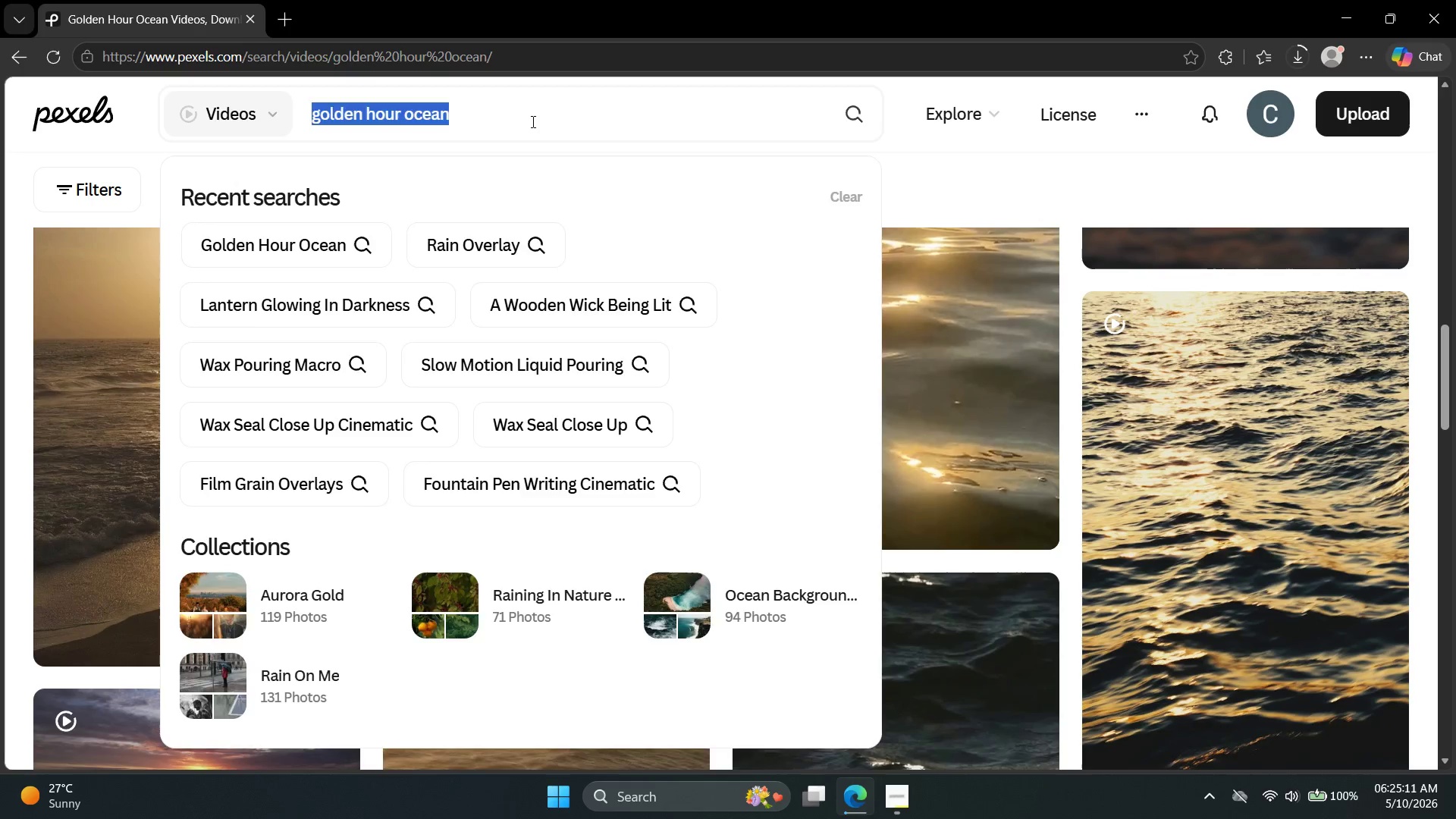 
type(sunset coast drones)
 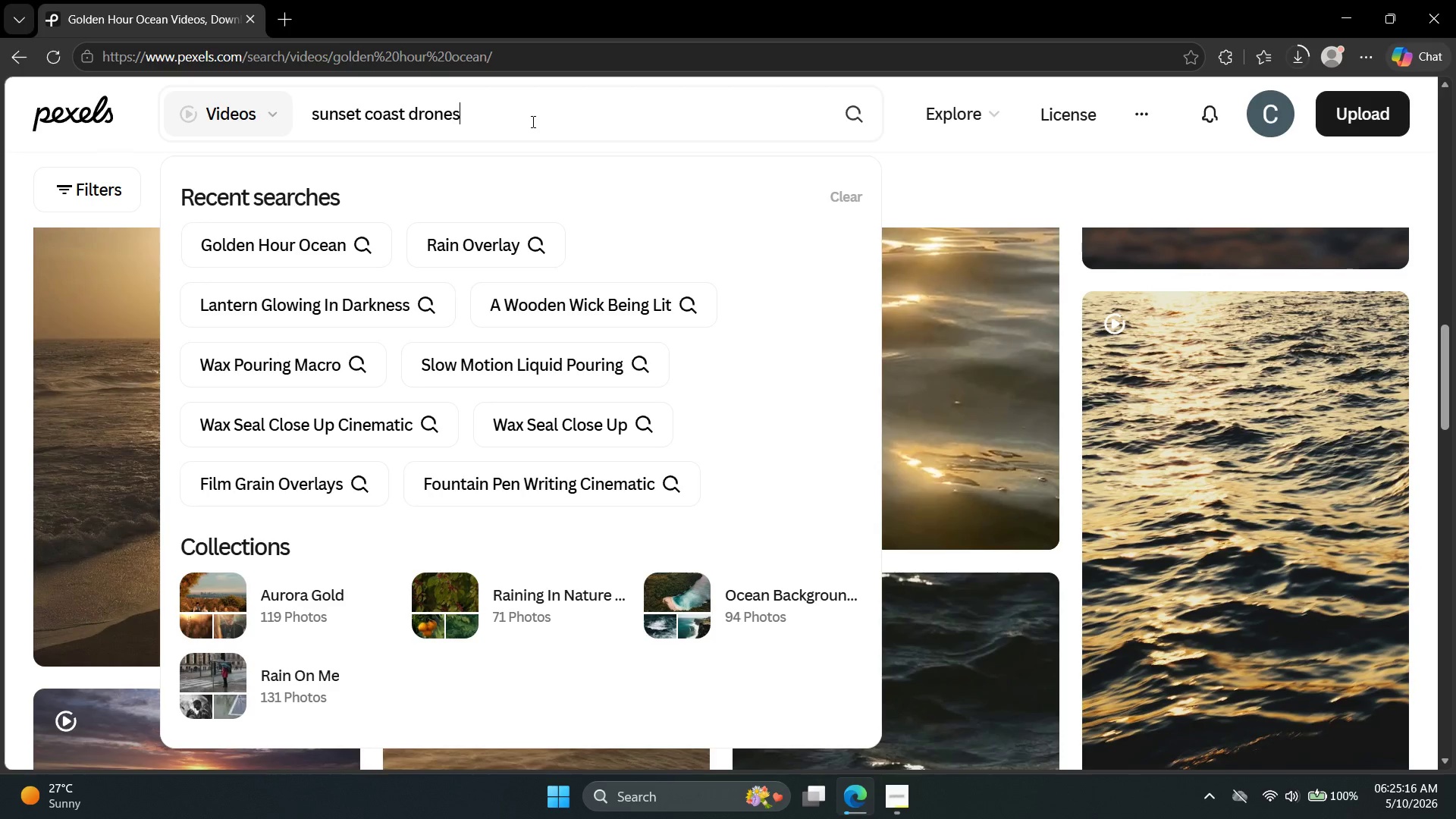 
key(Enter)
 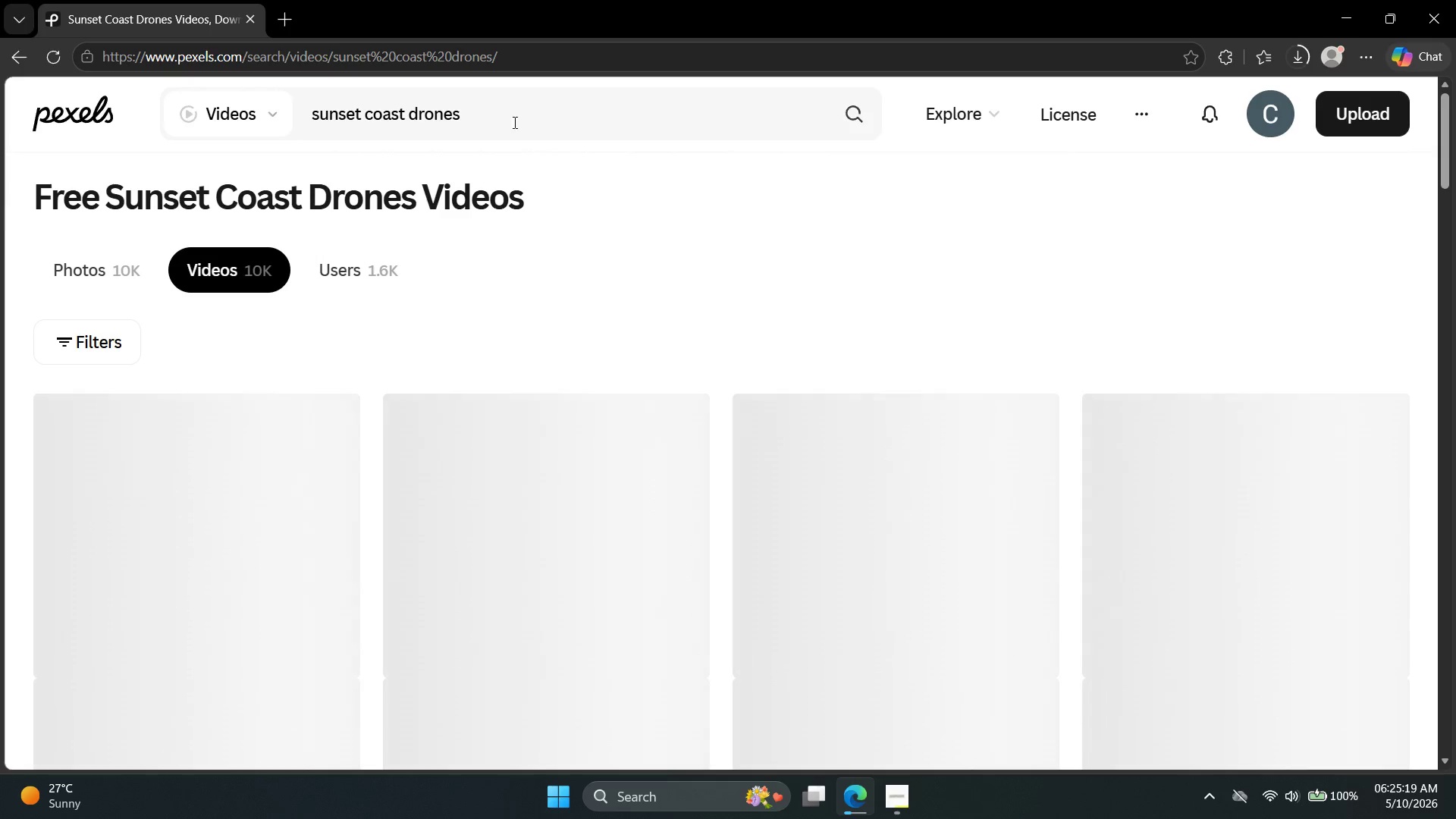 
scroll: coordinate [416, 275], scroll_direction: down, amount: 30.0
 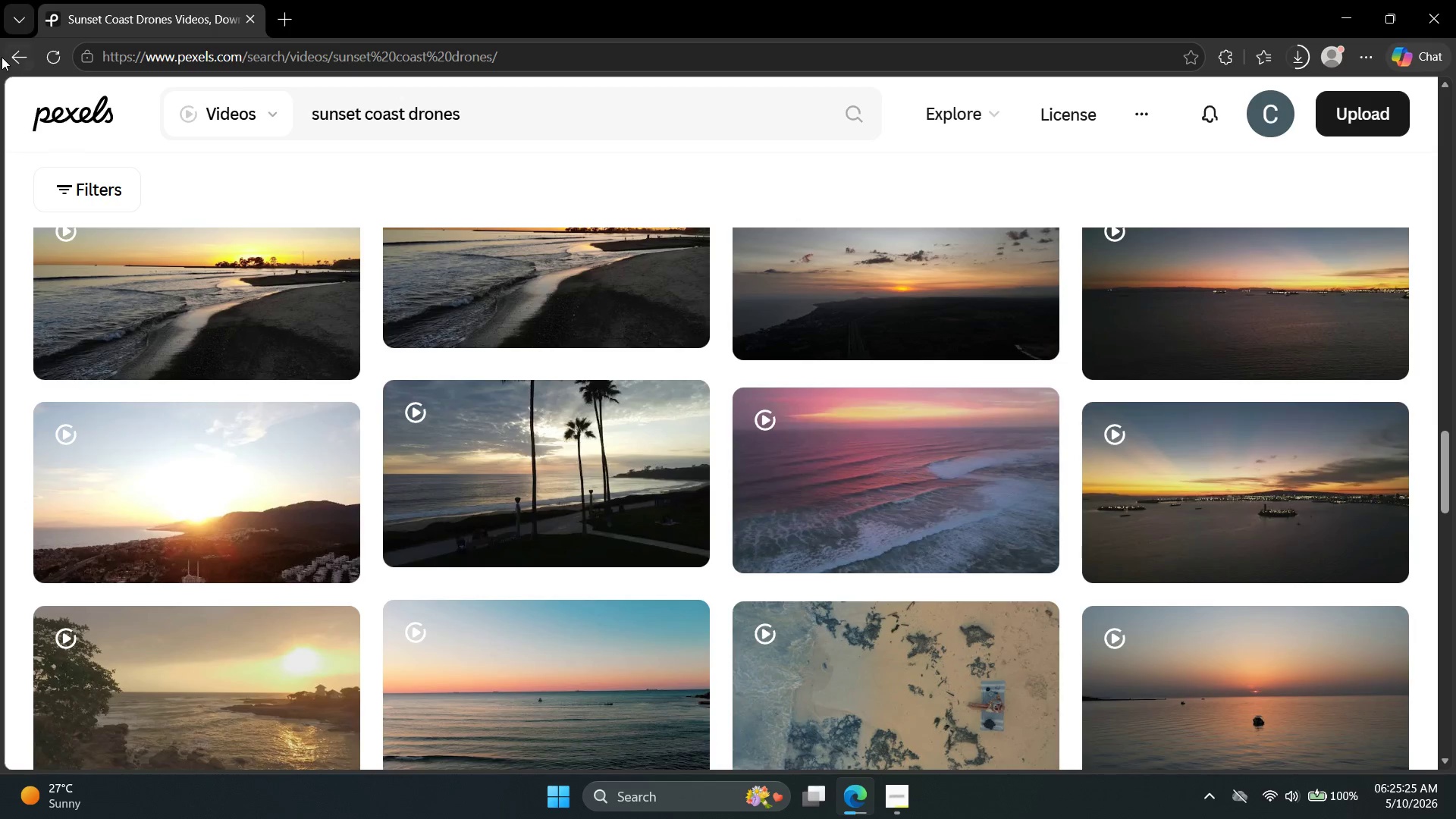 
left_click([12, 55])
 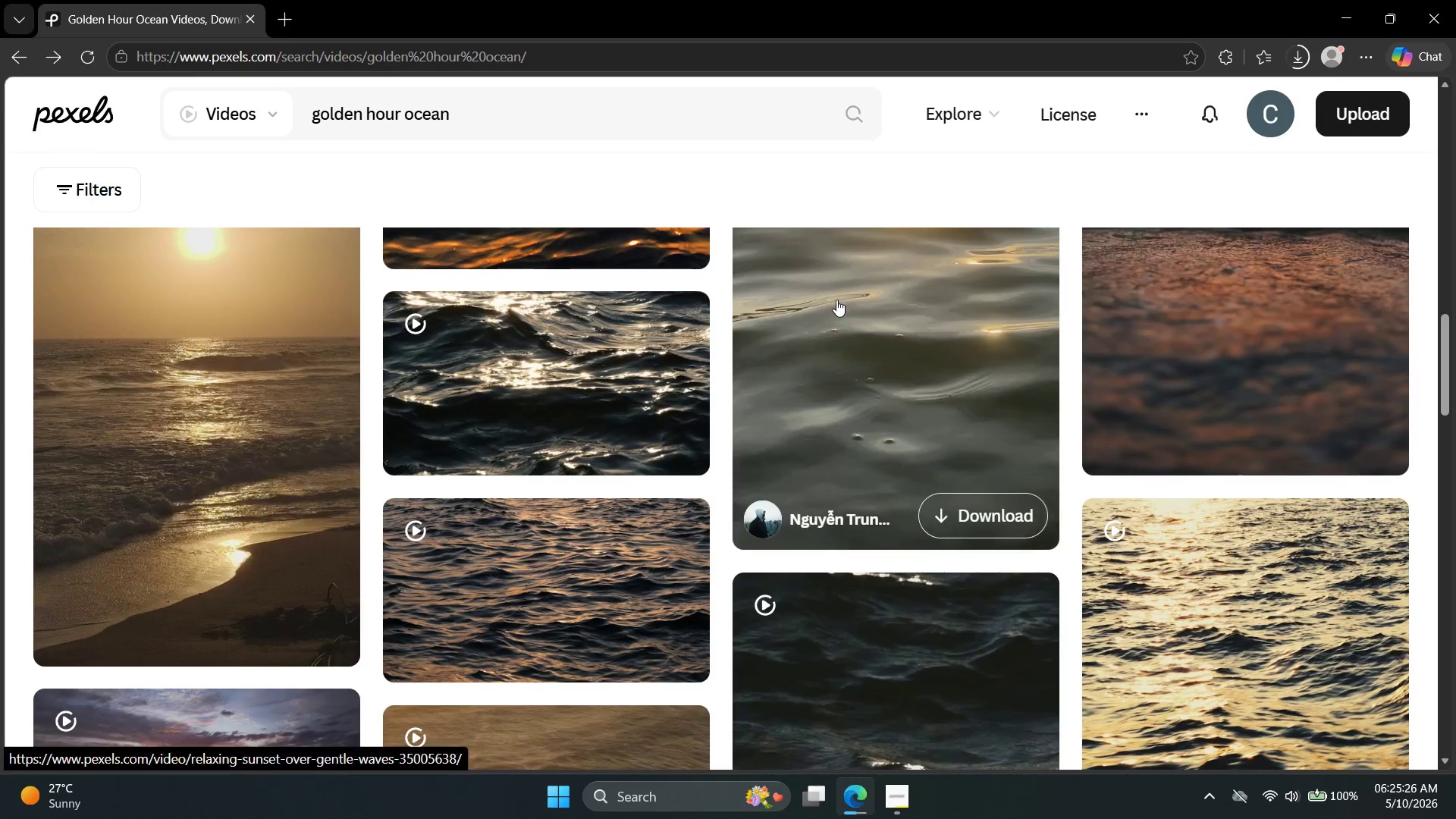 
scroll: coordinate [819, 341], scroll_direction: down, amount: 25.0
 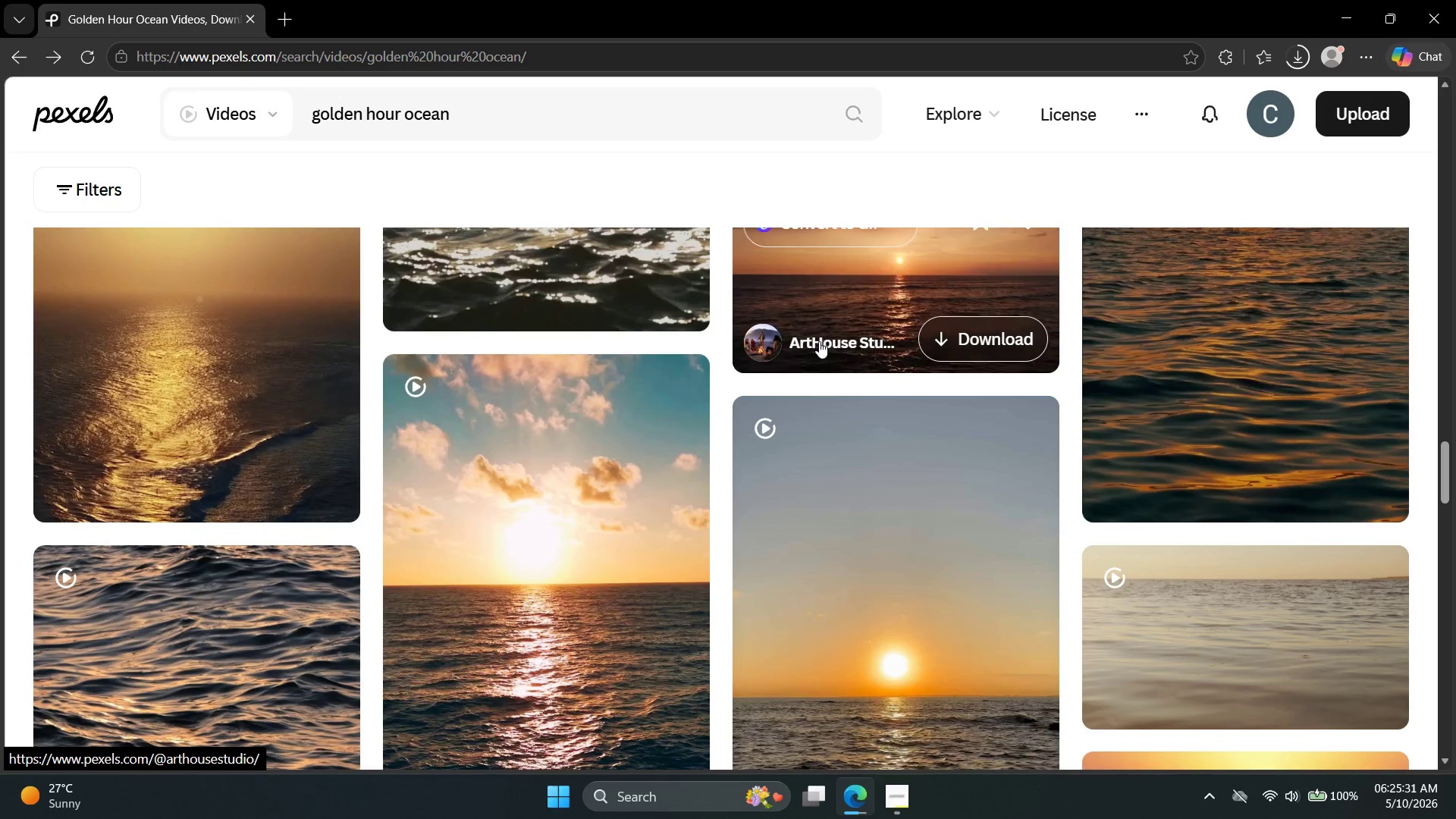 
scroll: coordinate [813, 388], scroll_direction: down, amount: 37.0
 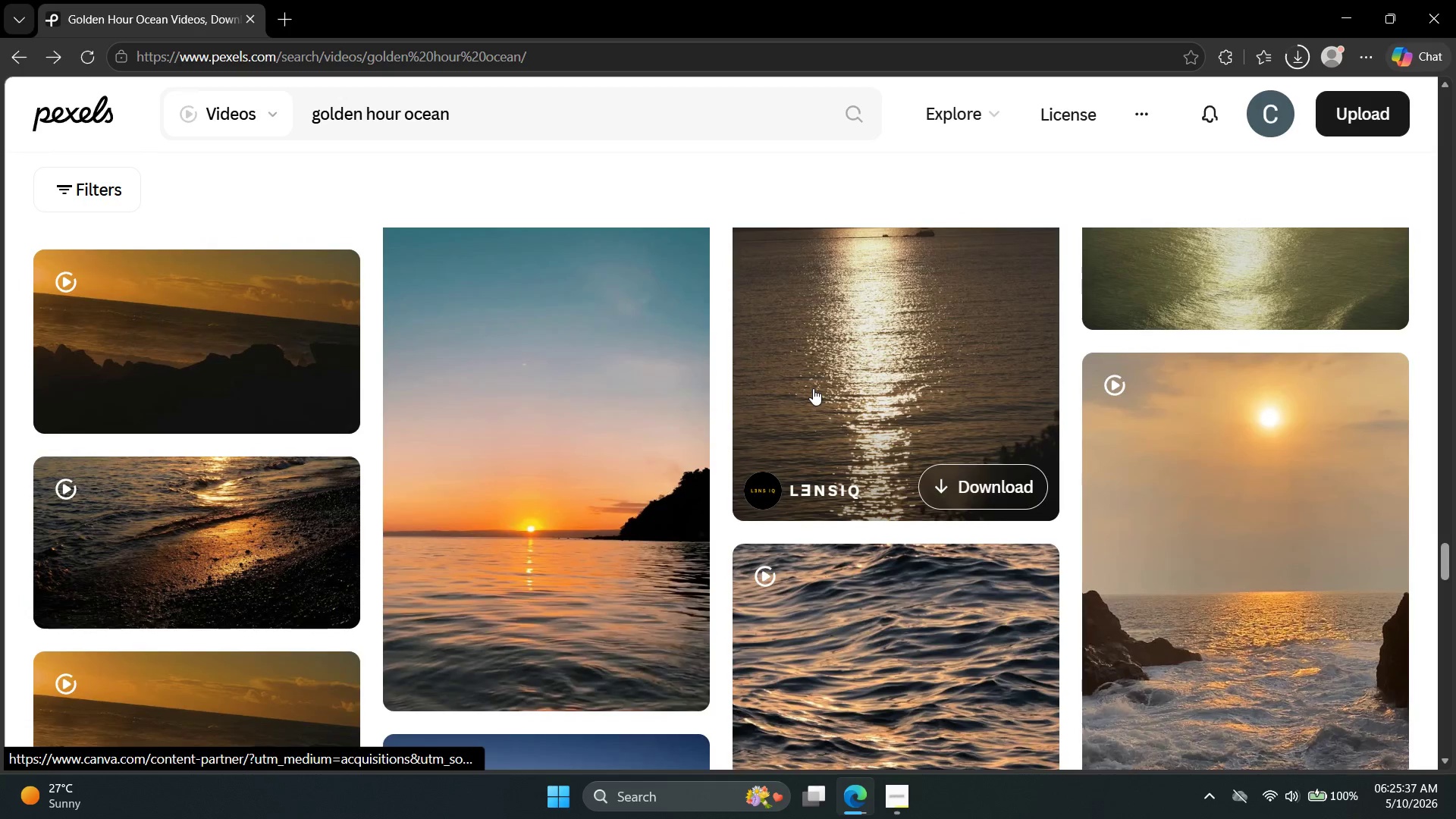 
scroll: coordinate [813, 388], scroll_direction: up, amount: 3.0
 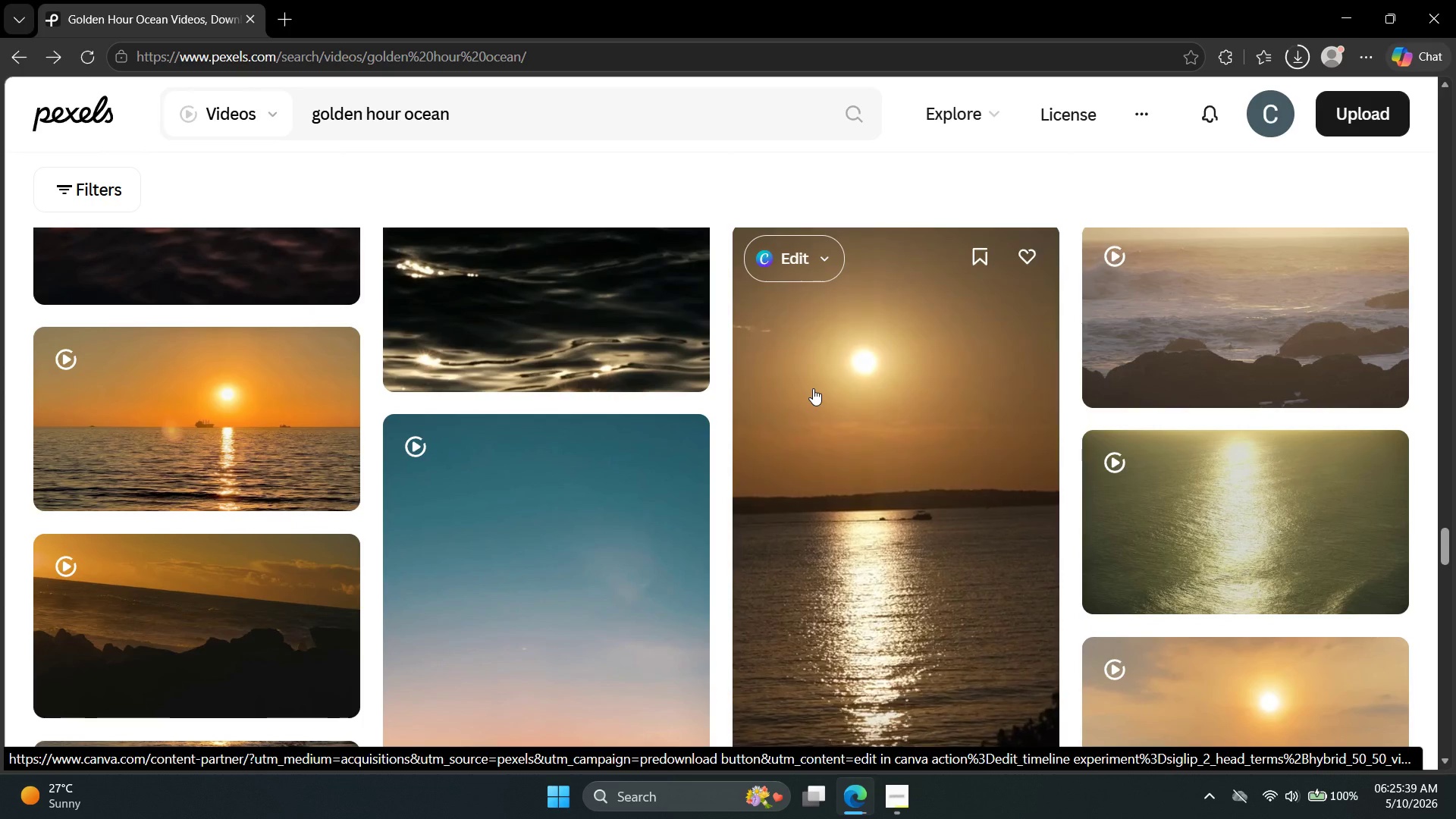 
scroll: coordinate [812, 392], scroll_direction: down, amount: 6.0
 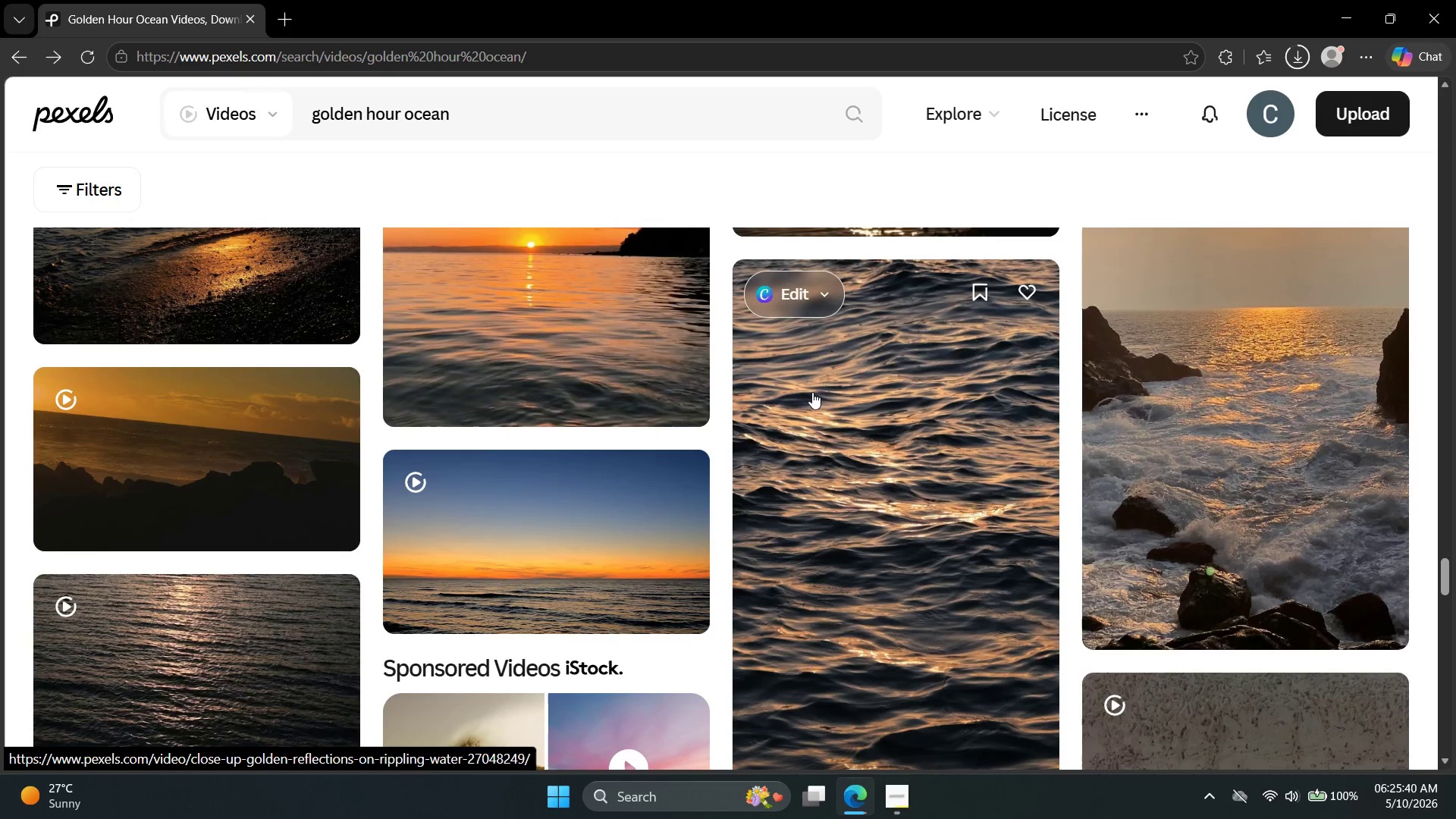 
scroll: coordinate [802, 310], scroll_direction: up, amount: 2.0
 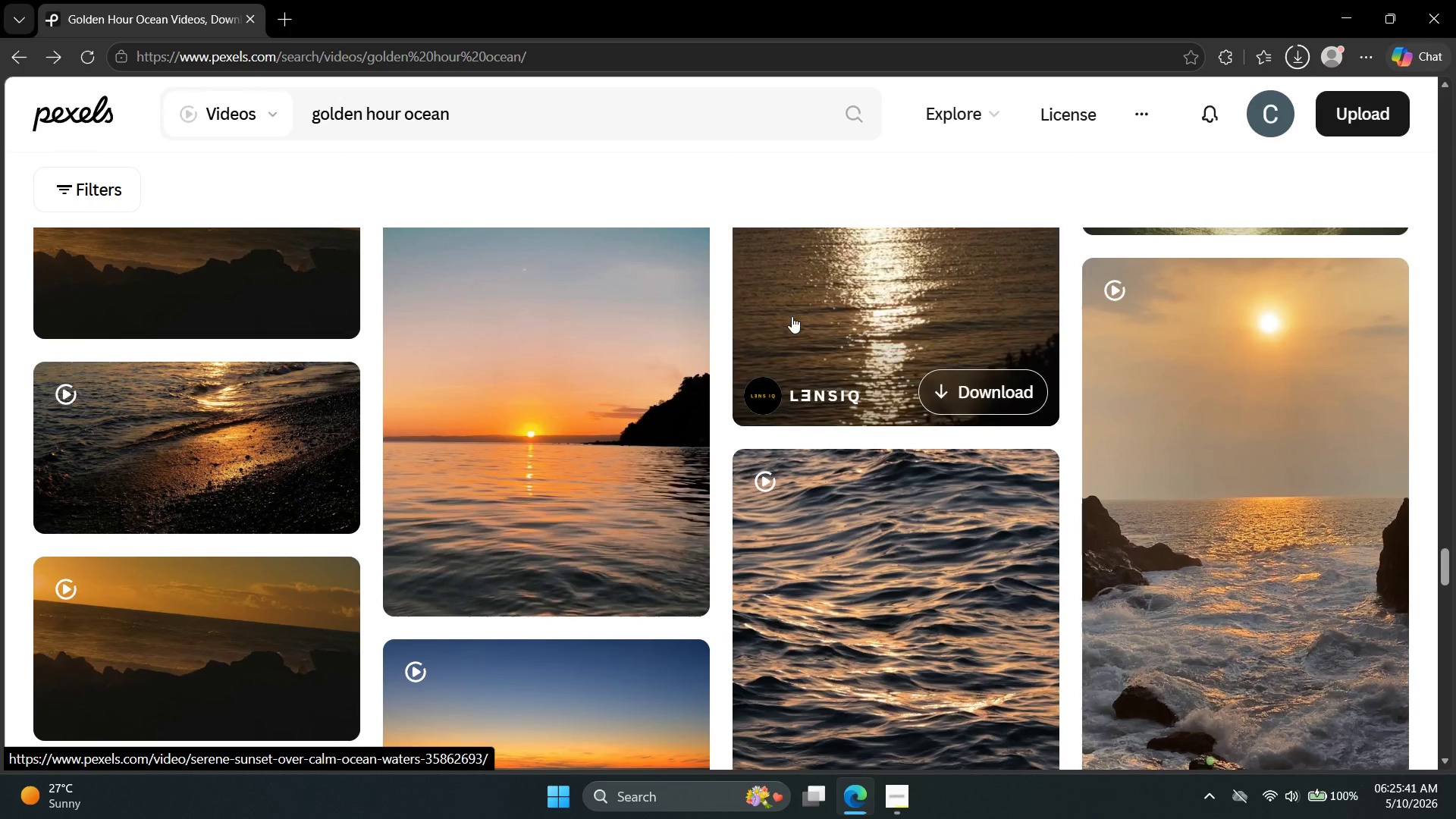 
scroll: coordinate [1108, 395], scroll_direction: down, amount: 22.0
 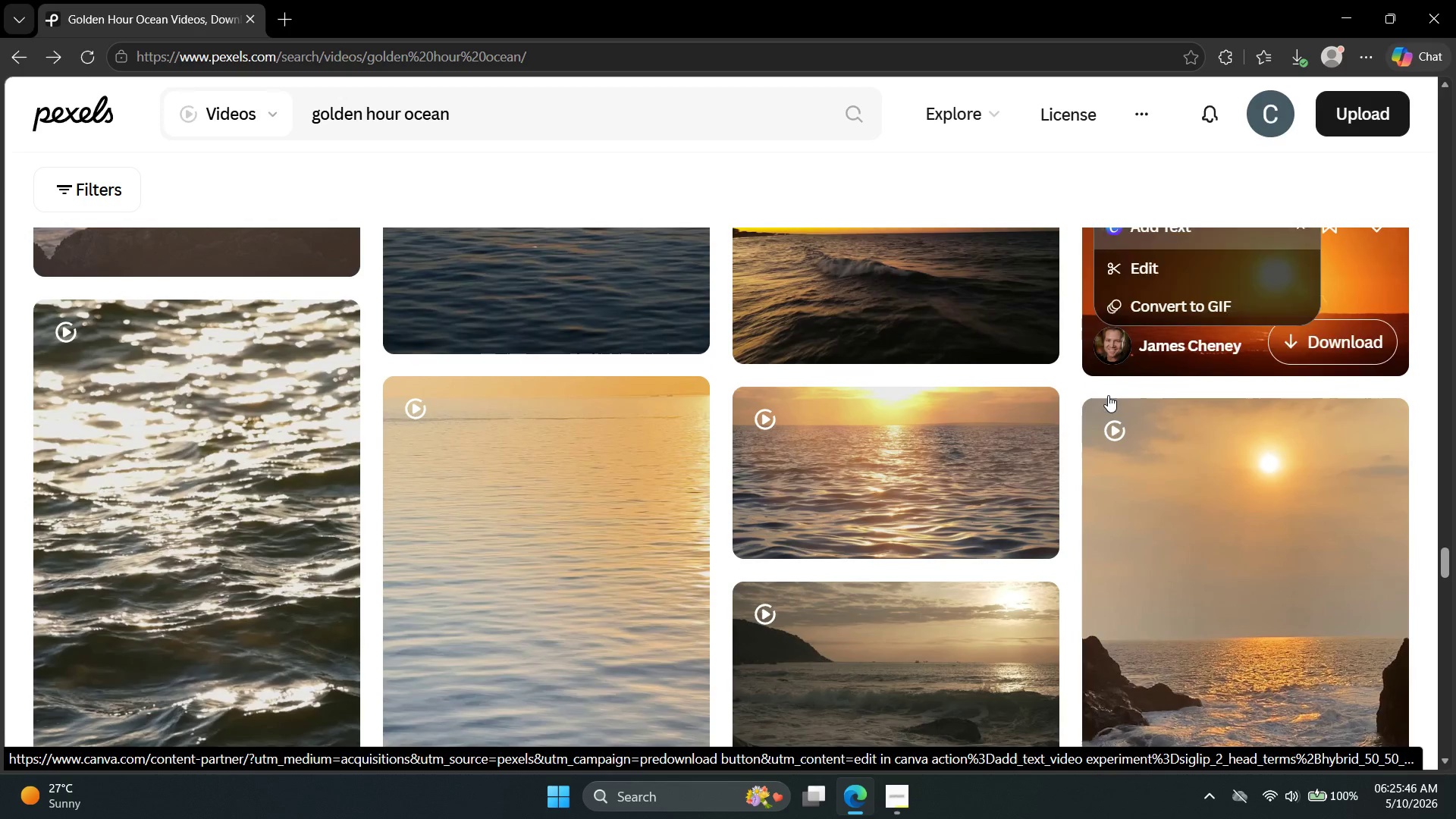 
scroll: coordinate [1085, 379], scroll_direction: down, amount: 15.0
 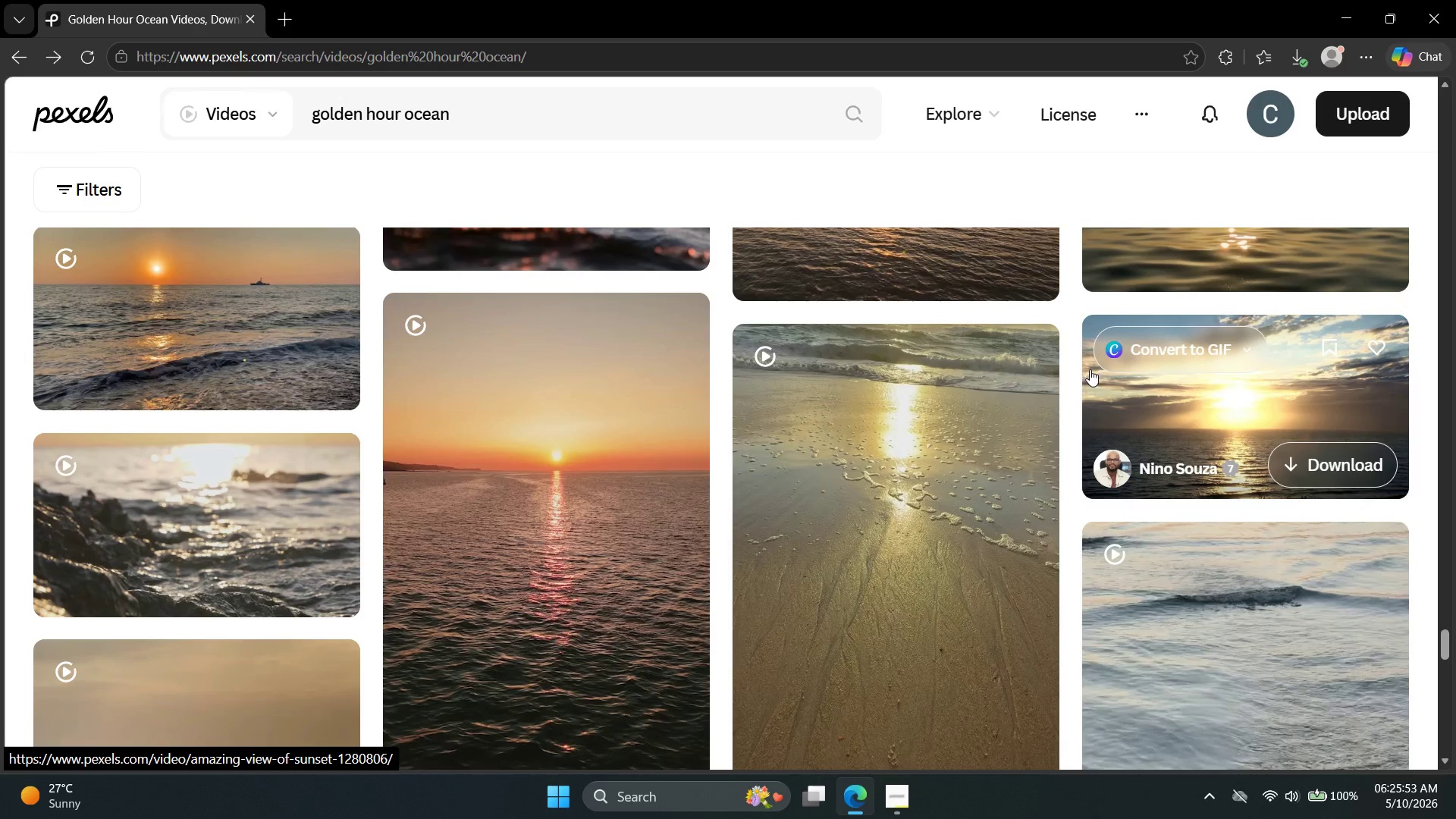 
scroll: coordinate [1090, 375], scroll_direction: down, amount: 3.0
 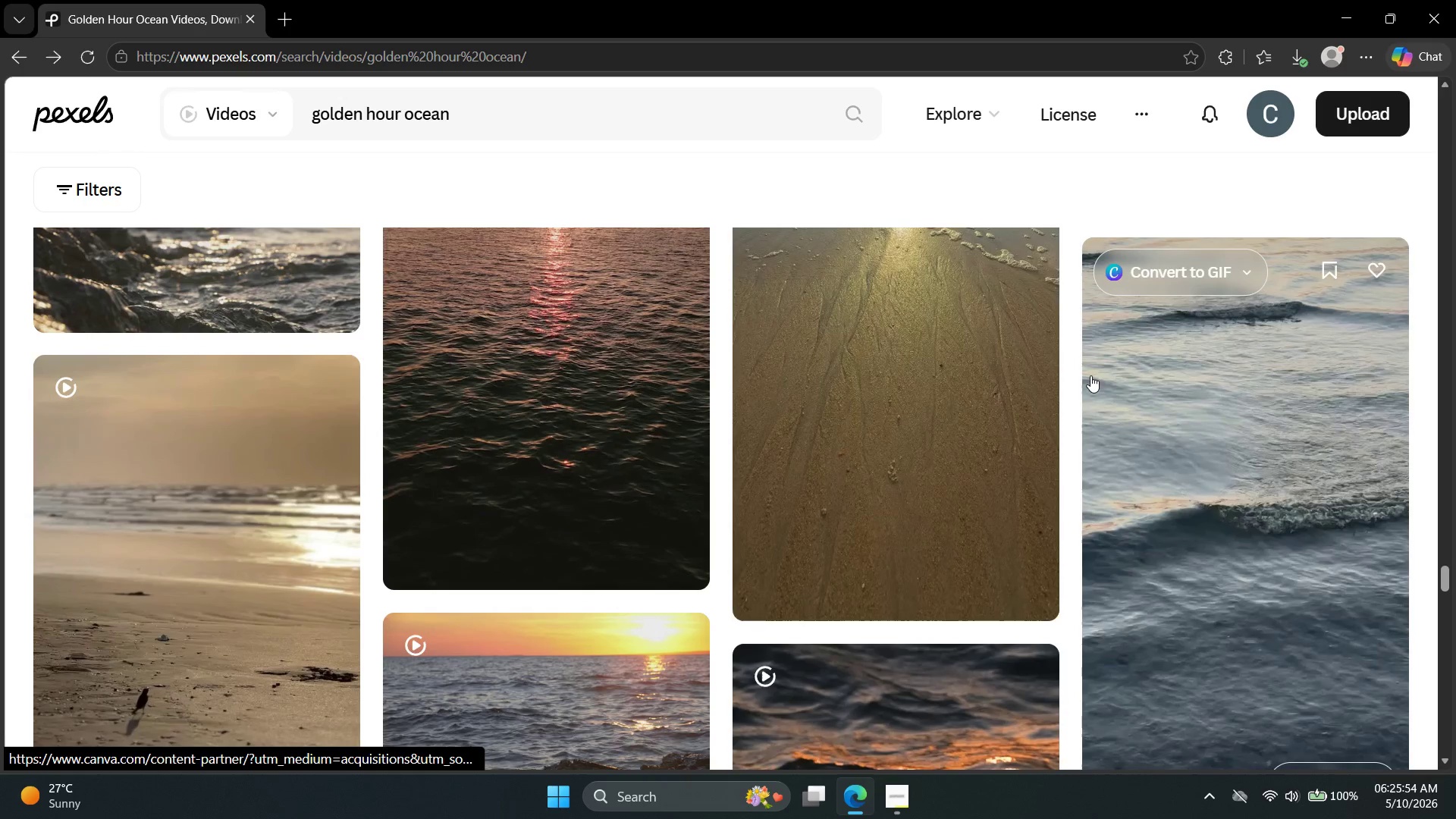 
scroll: coordinate [1090, 375], scroll_direction: up, amount: 3.0
 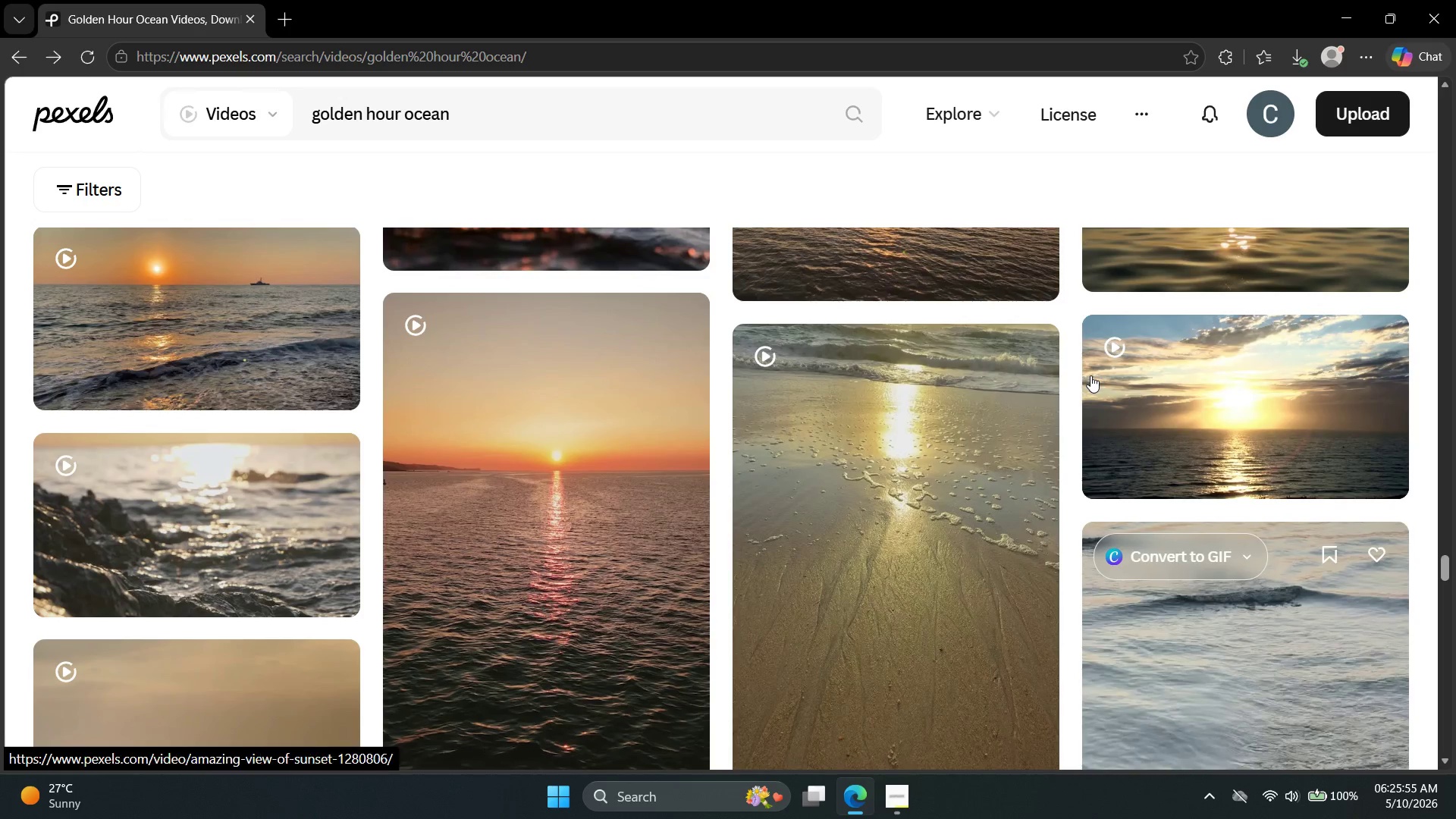 
scroll: coordinate [1086, 392], scroll_direction: down, amount: 15.0
 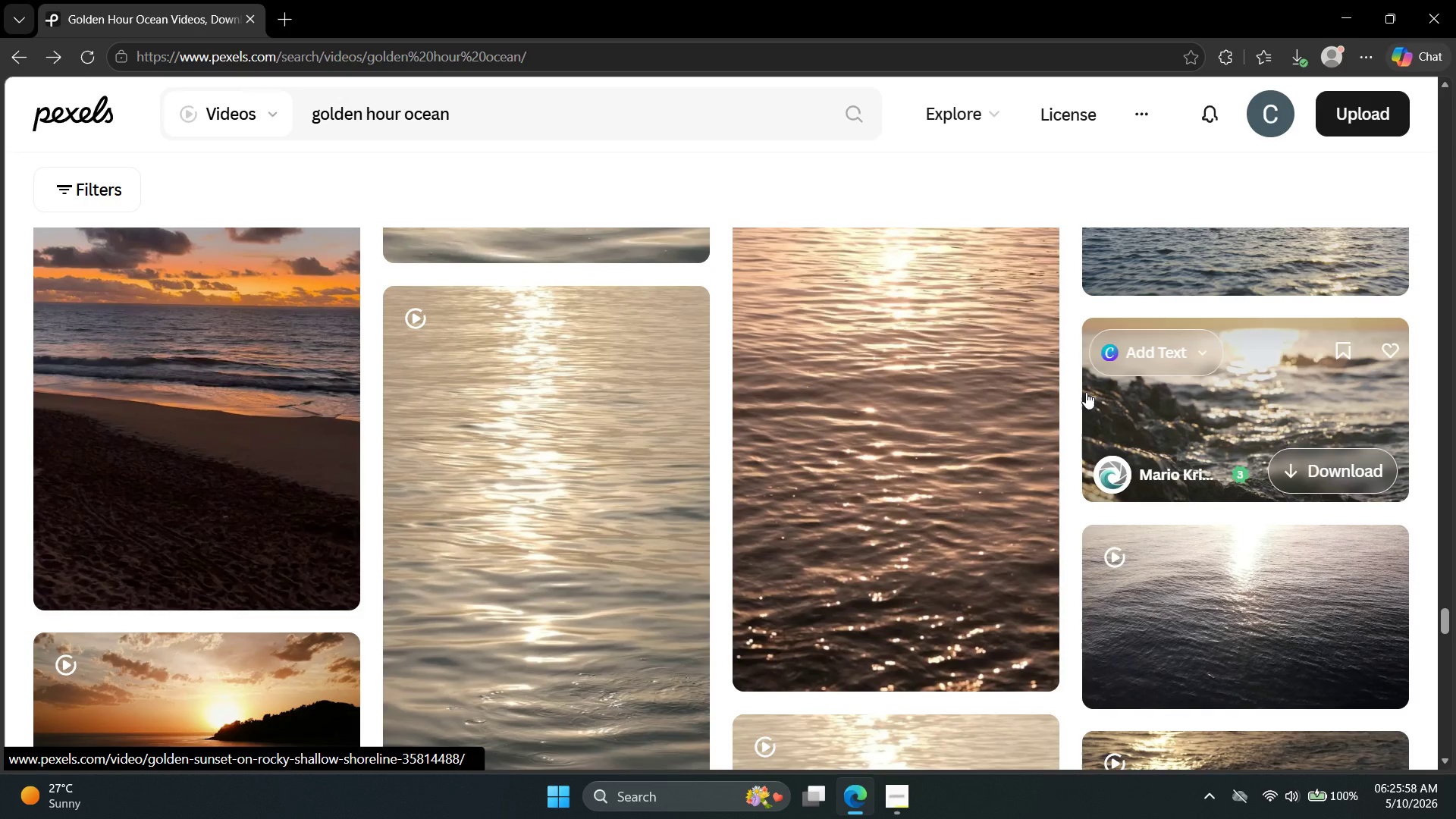 
scroll: coordinate [1086, 392], scroll_direction: up, amount: 4.0
 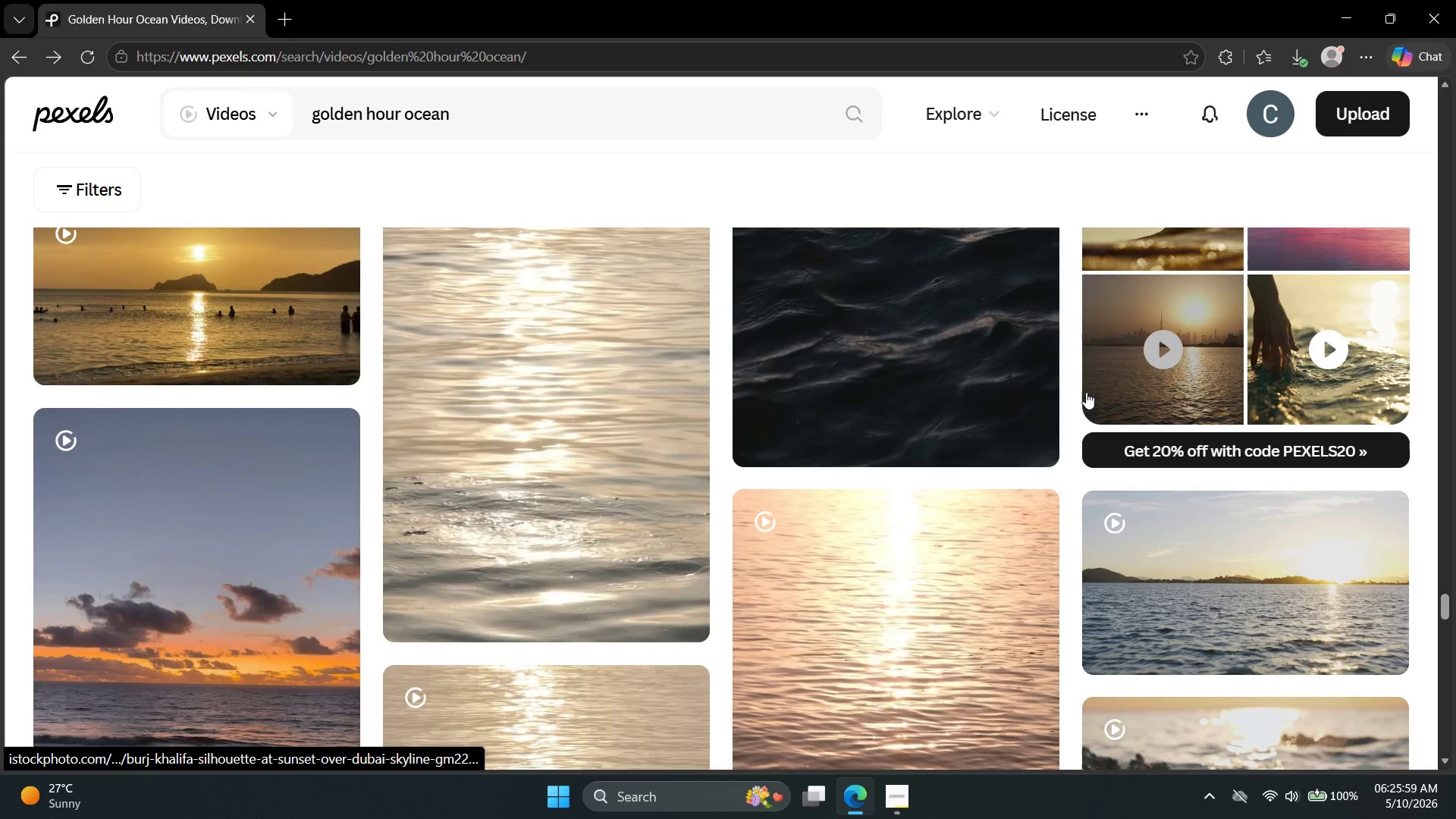 
scroll: coordinate [1087, 416], scroll_direction: down, amount: 18.0
 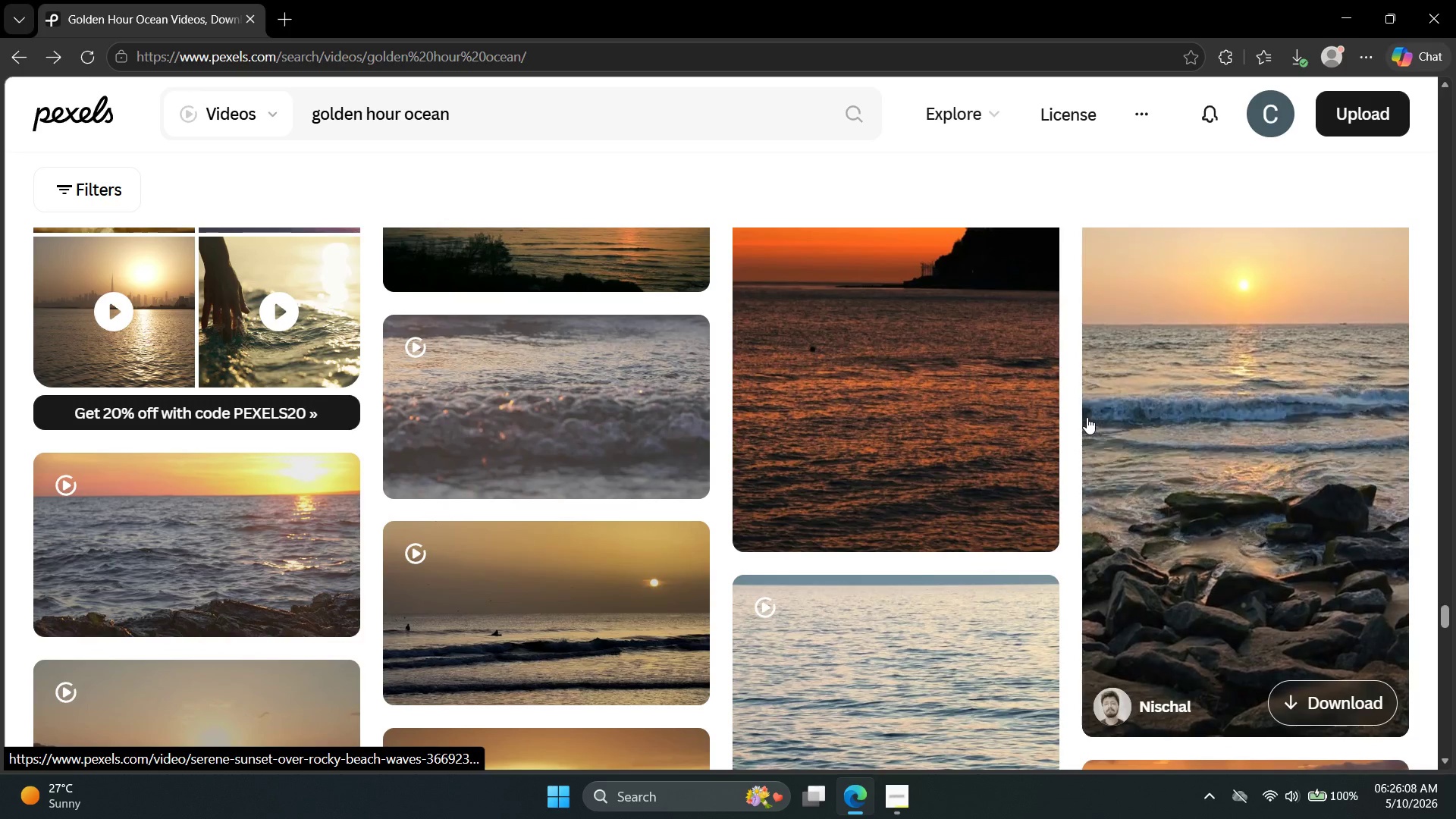 
scroll: coordinate [1084, 436], scroll_direction: down, amount: 10.0
 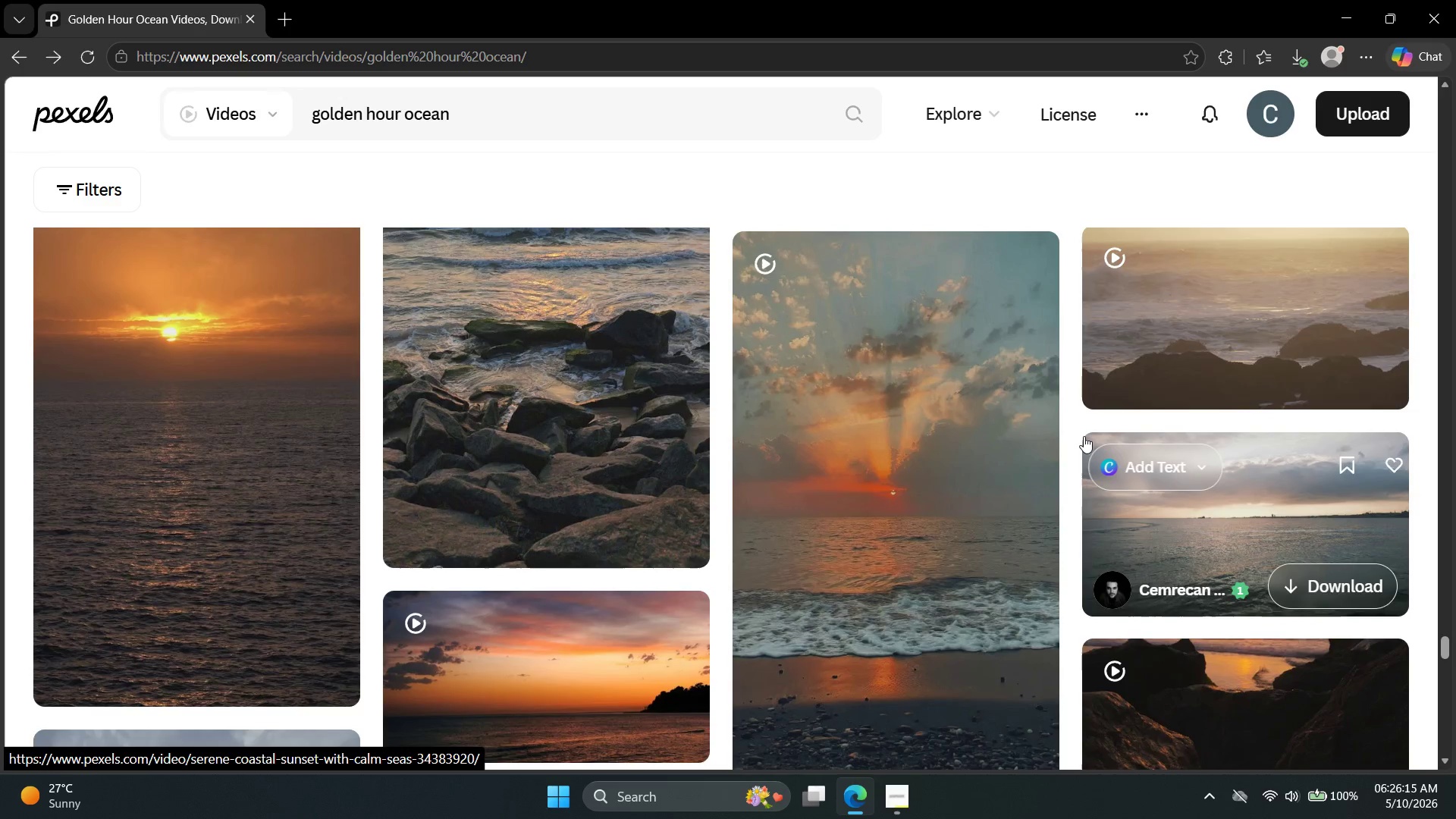 
scroll: coordinate [1082, 440], scroll_direction: down, amount: 2.0
 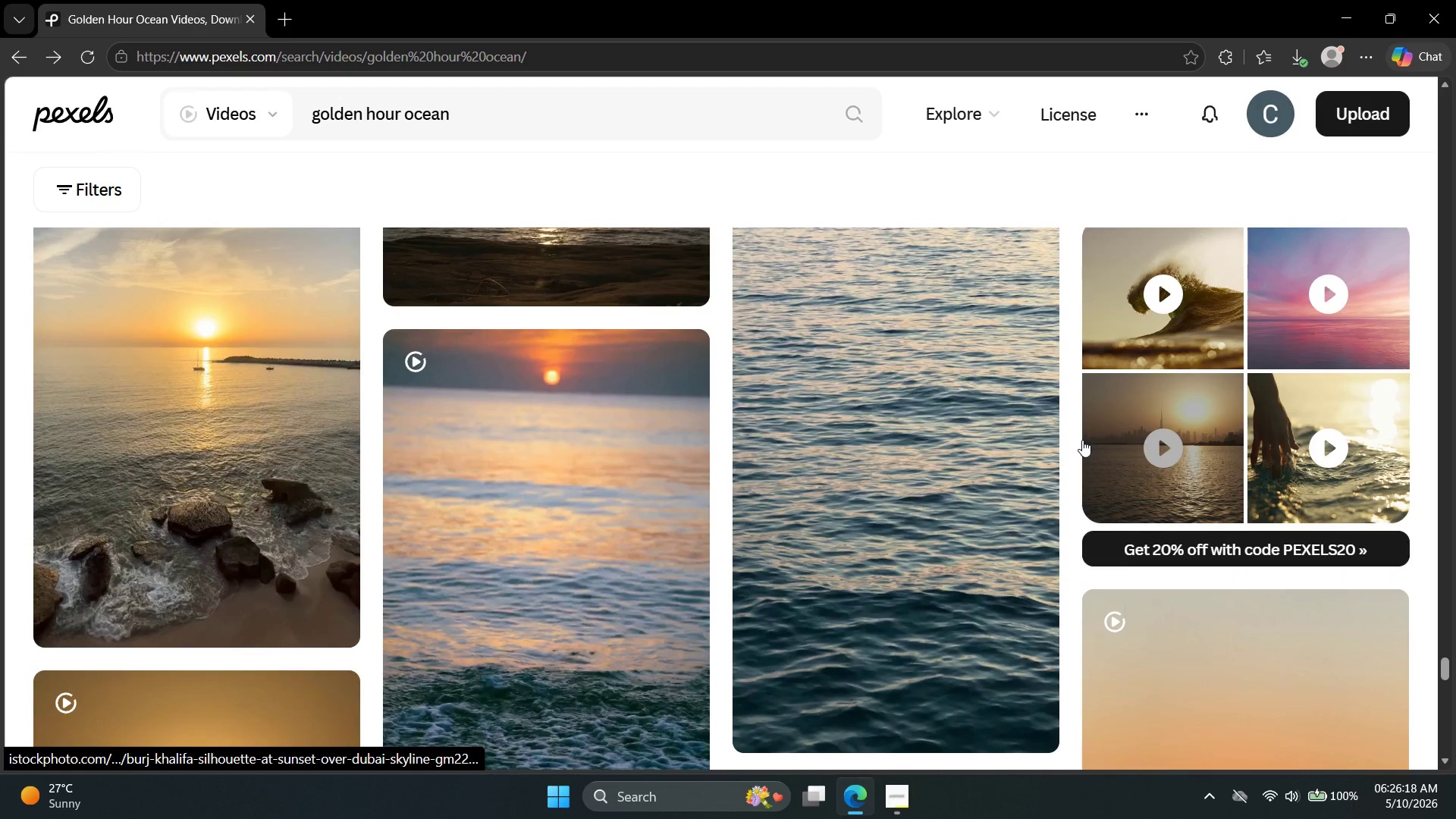 
left_click([242, 410])
 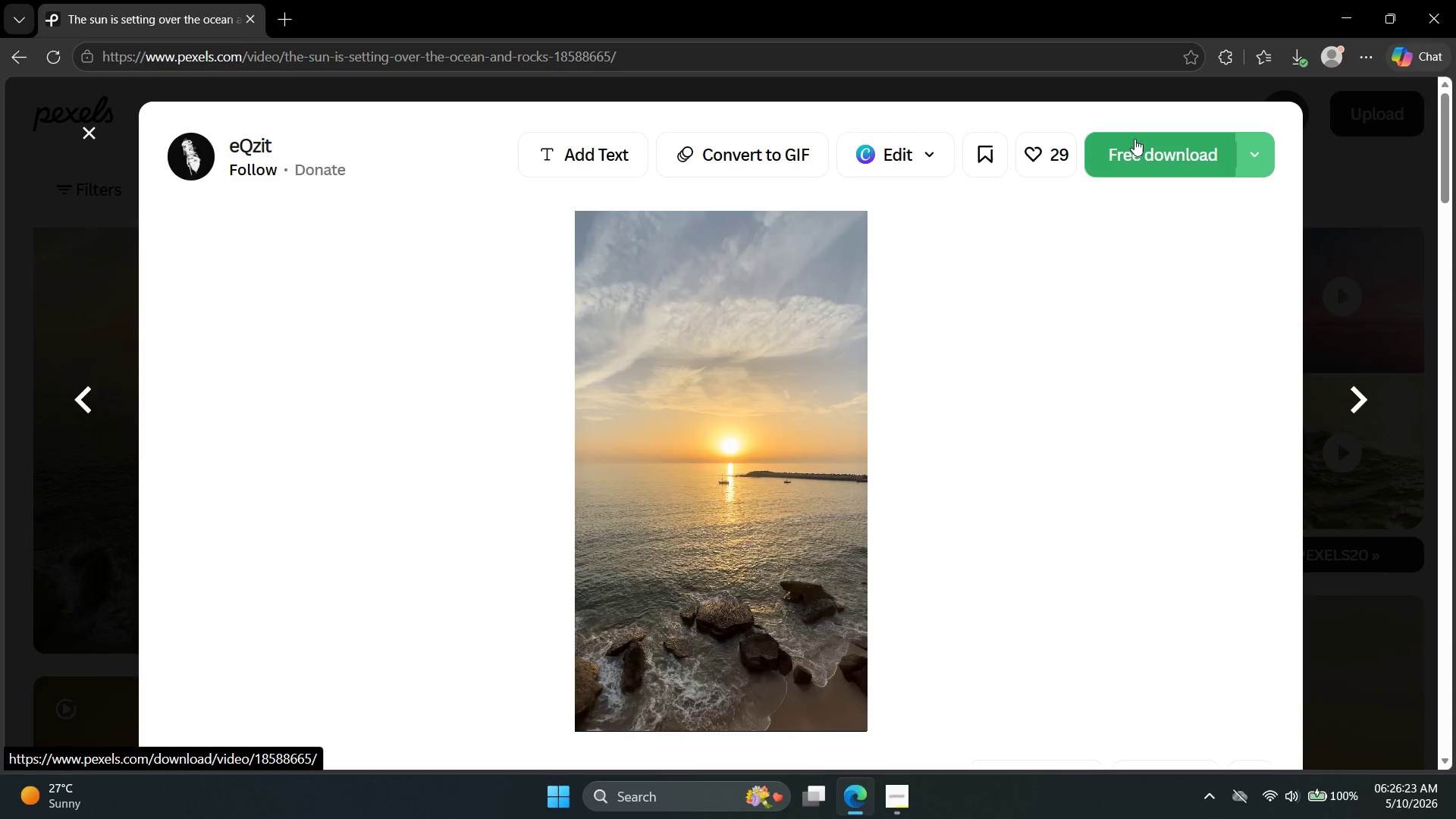 
wait(5.75)
 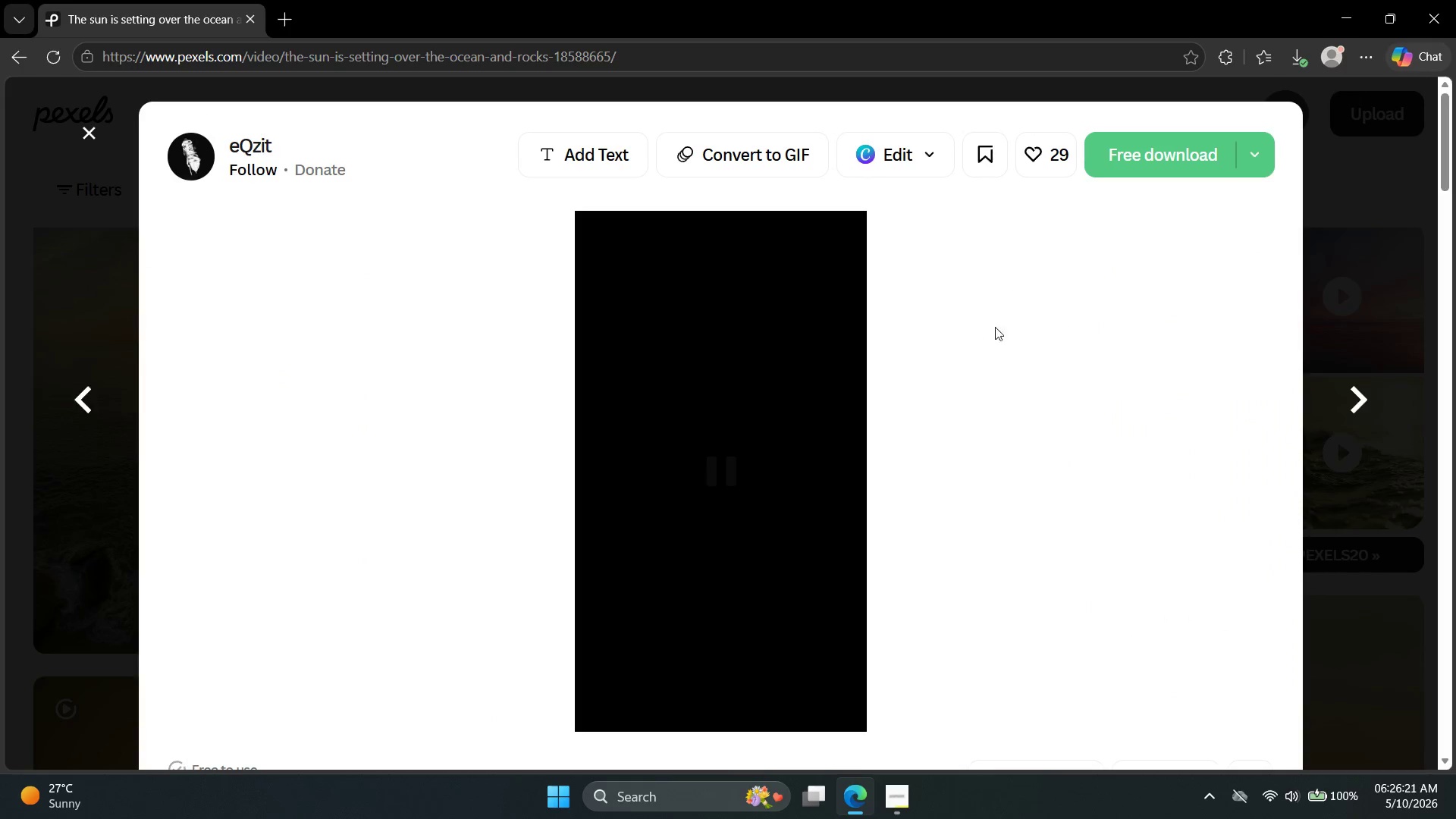 
left_click([1131, 155])
 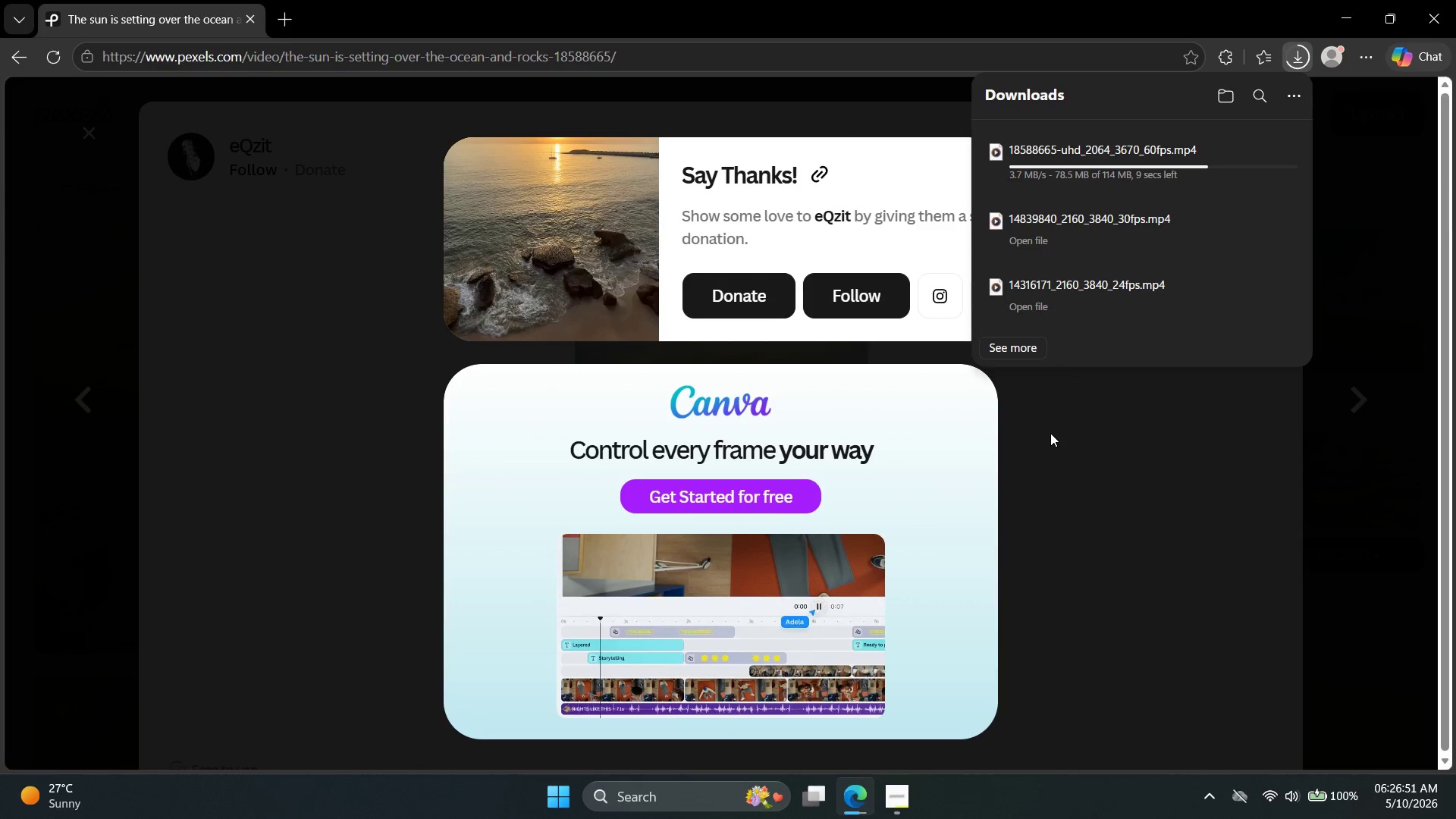 
wait(30.93)
 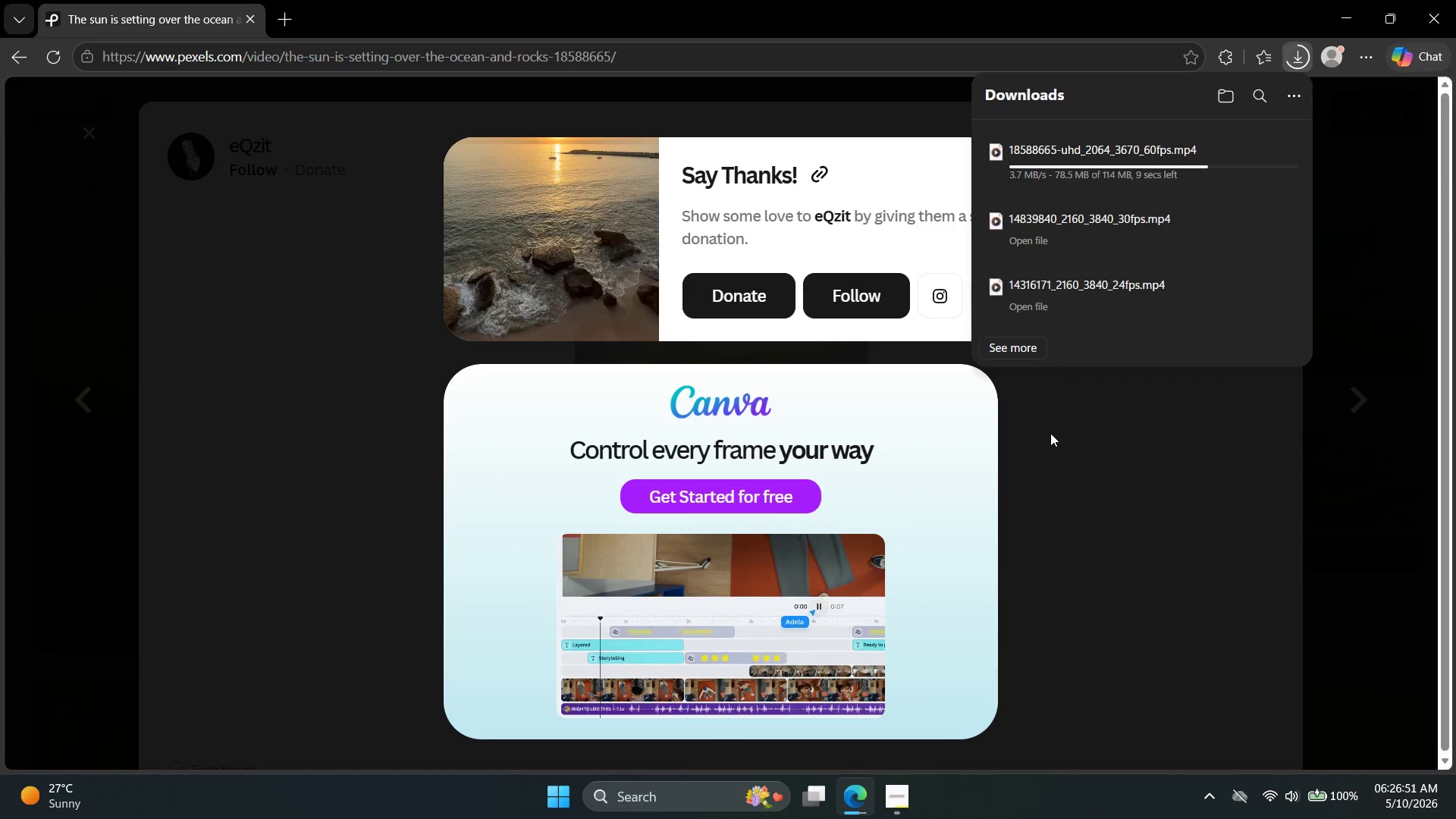 
mouse_move([1245, 218])
 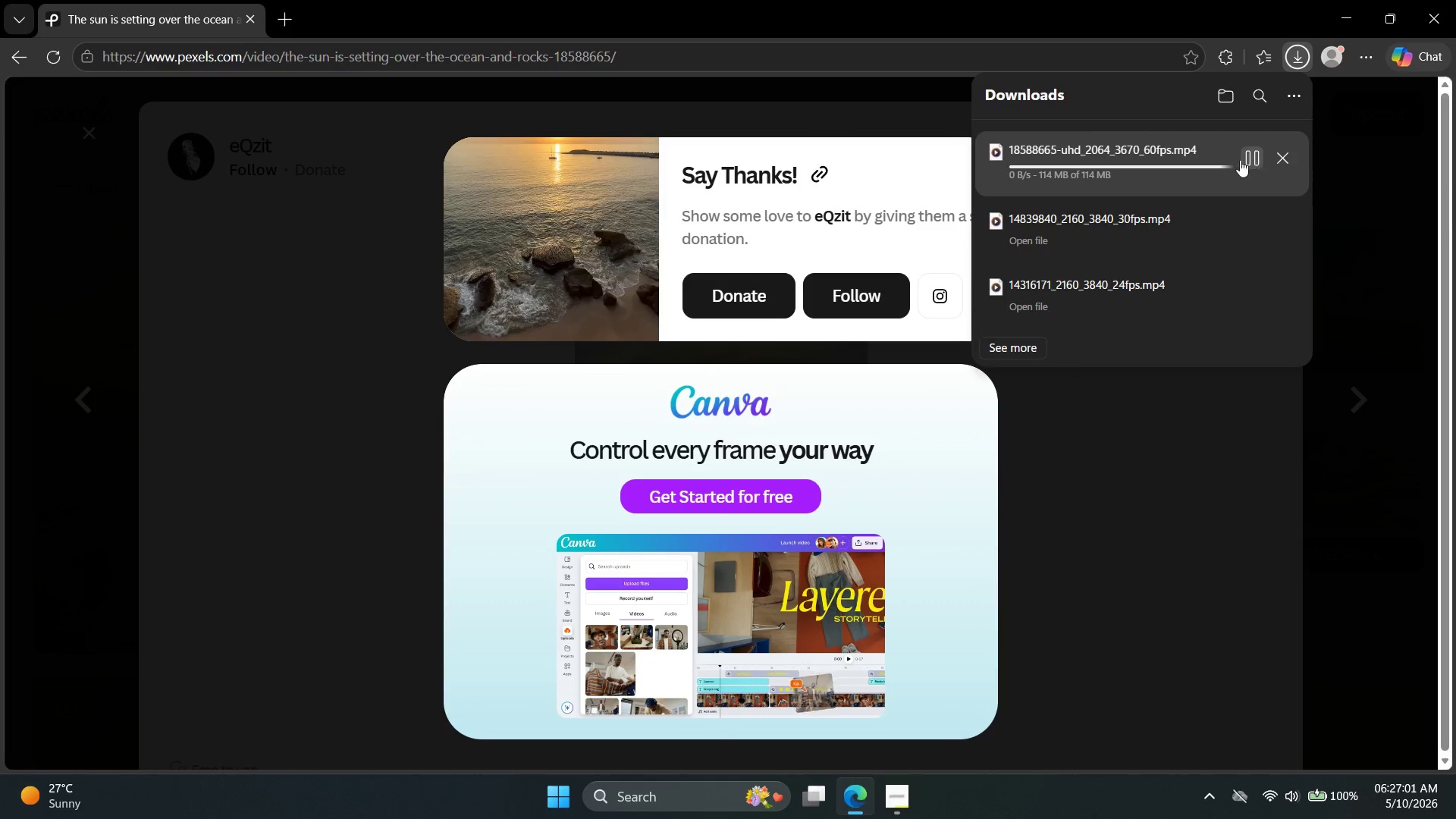 
wait(5.85)
 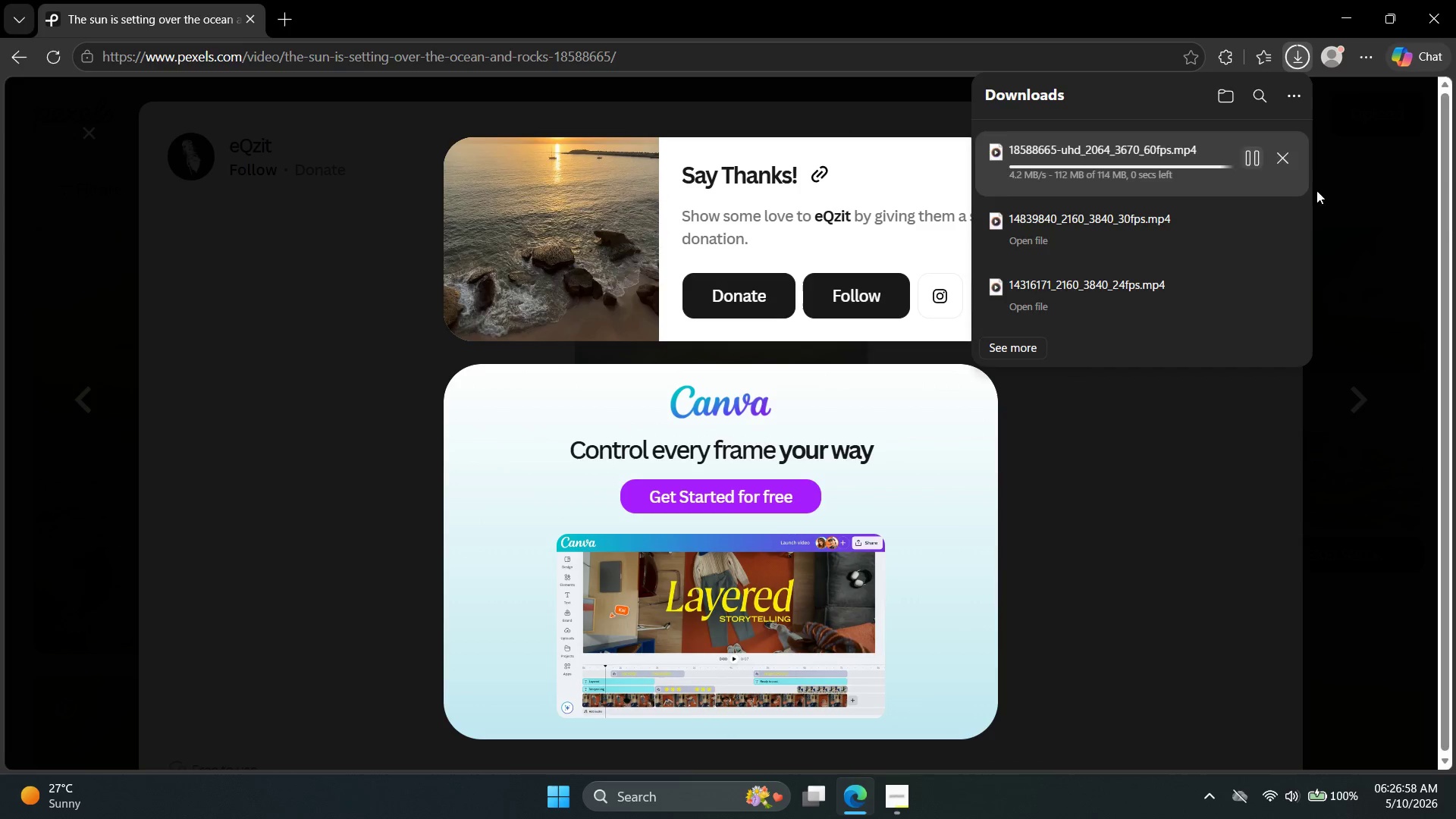 
left_click([1254, 149])
 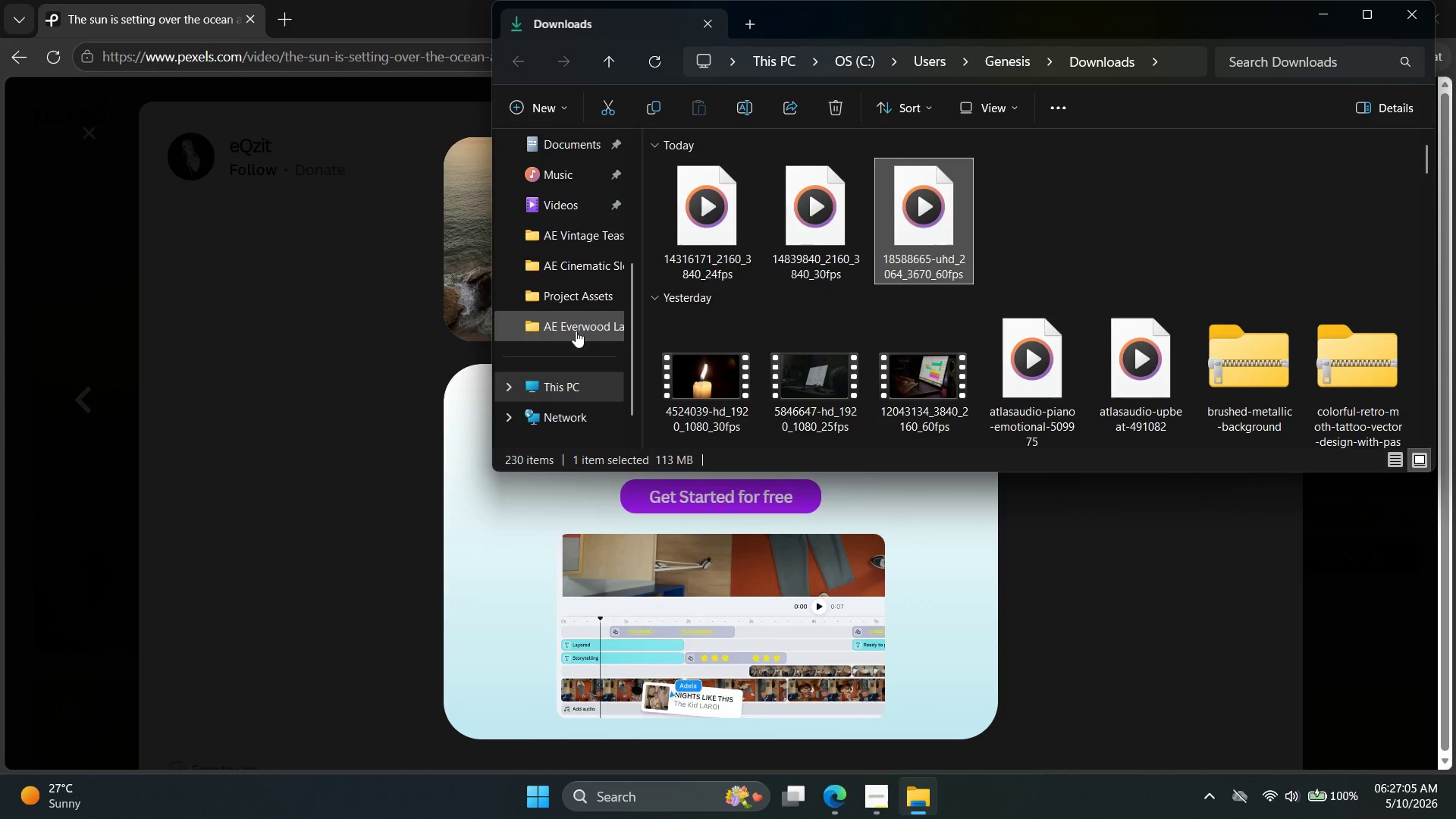 
scroll: coordinate [568, 285], scroll_direction: up, amount: 3.0
 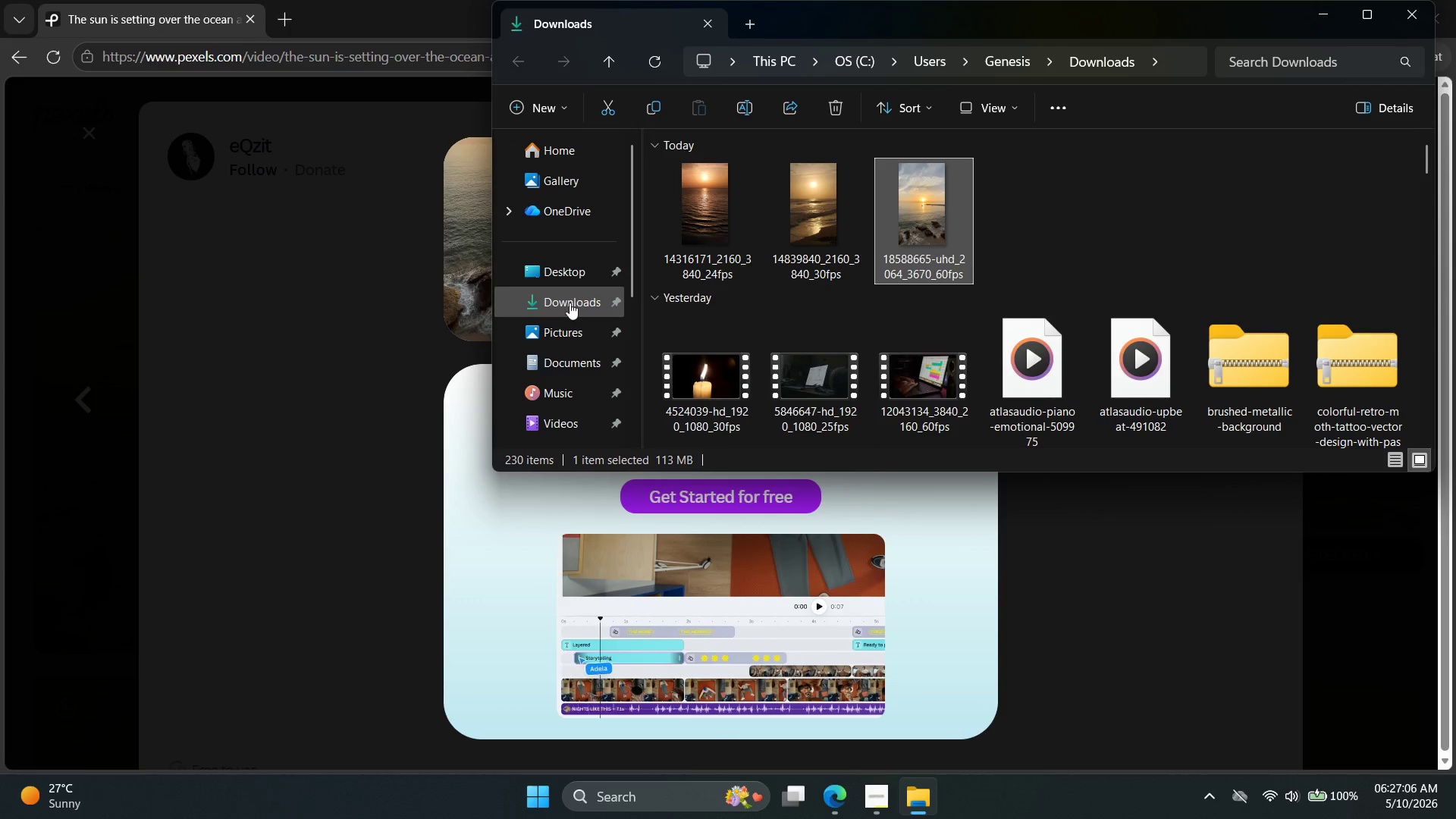 
left_click([571, 305])
 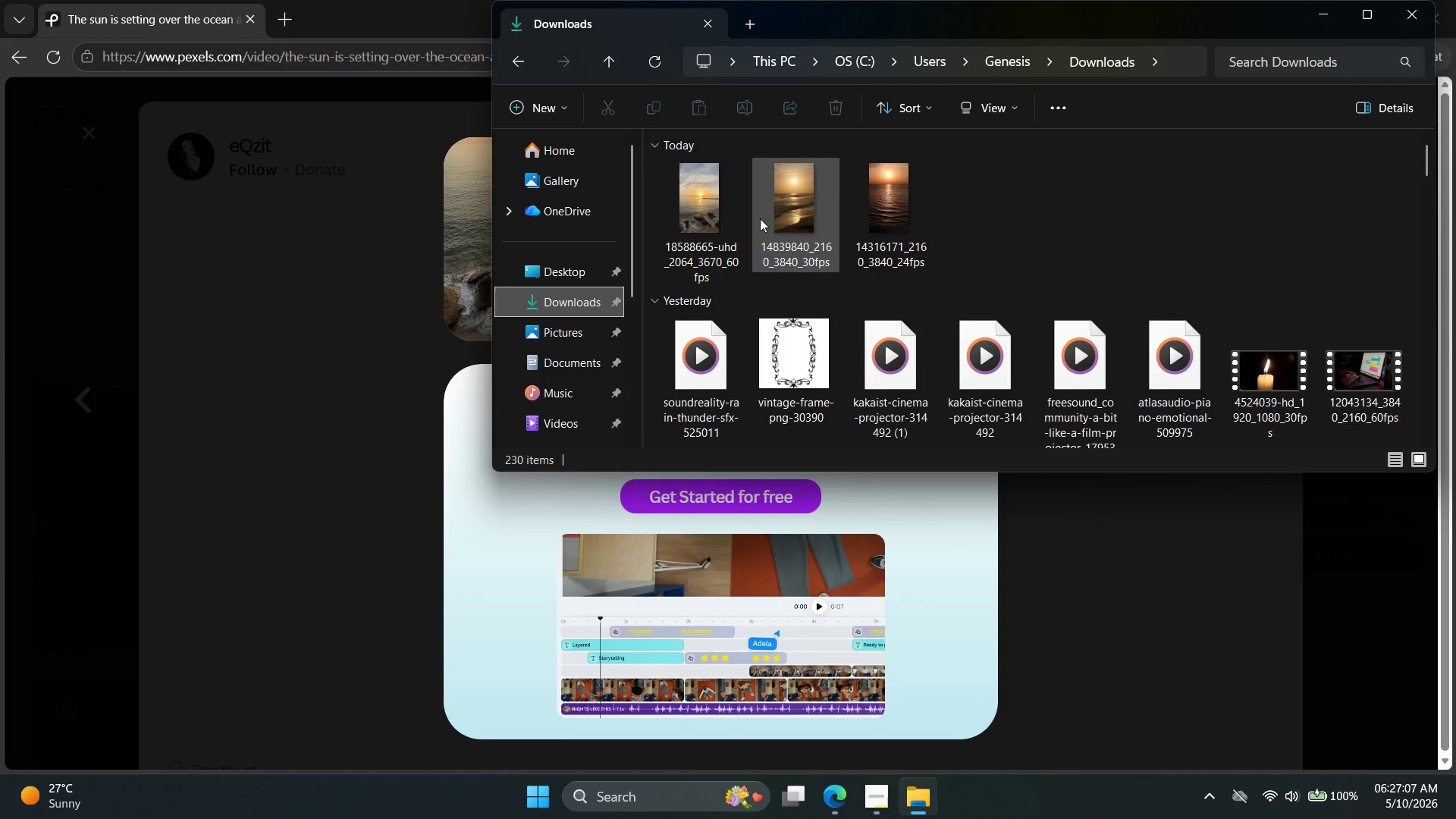 
left_click([701, 208])
 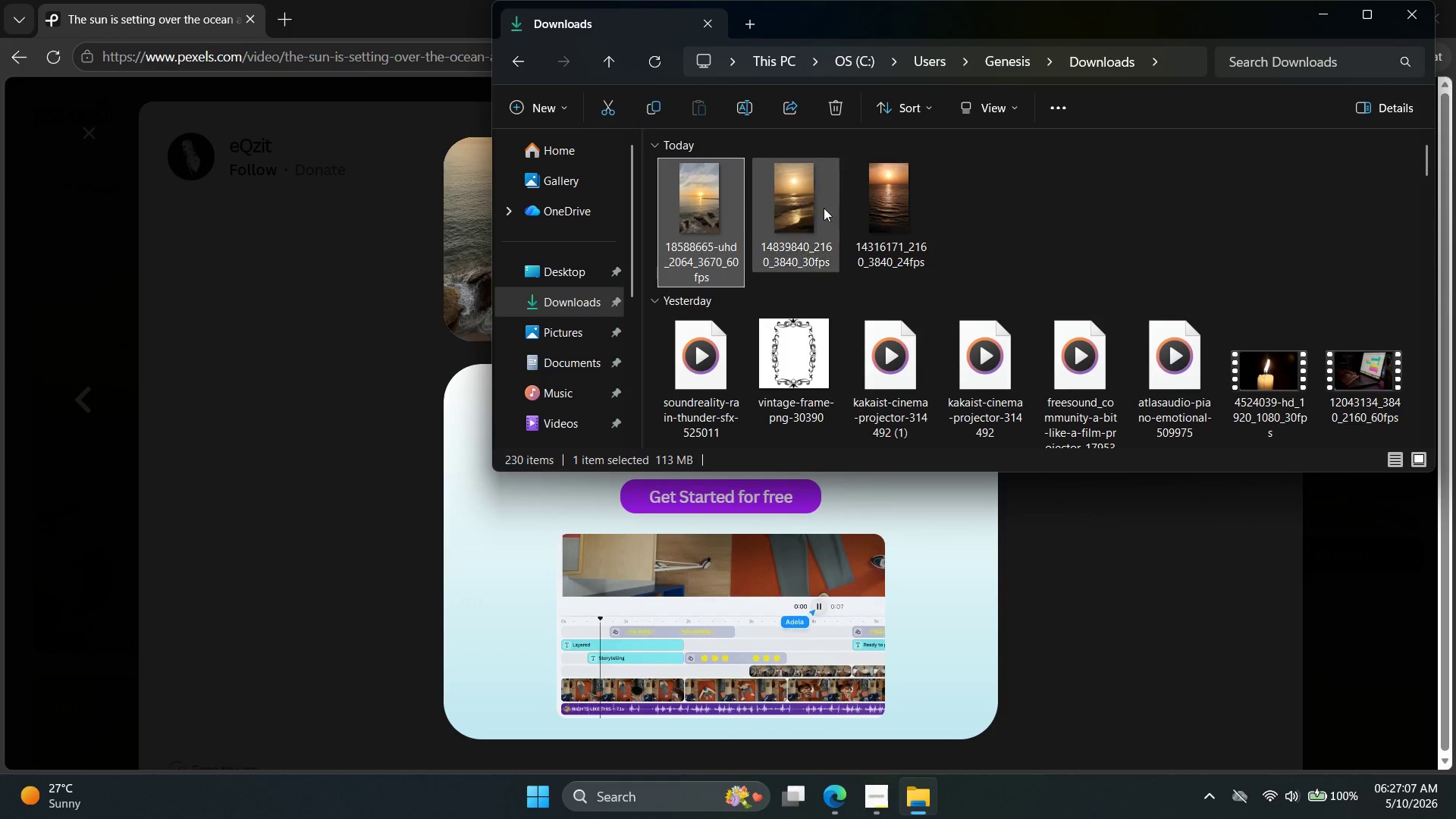 
hold_key(key=ShiftLeft, duration=0.44)
left_click([867, 206])
 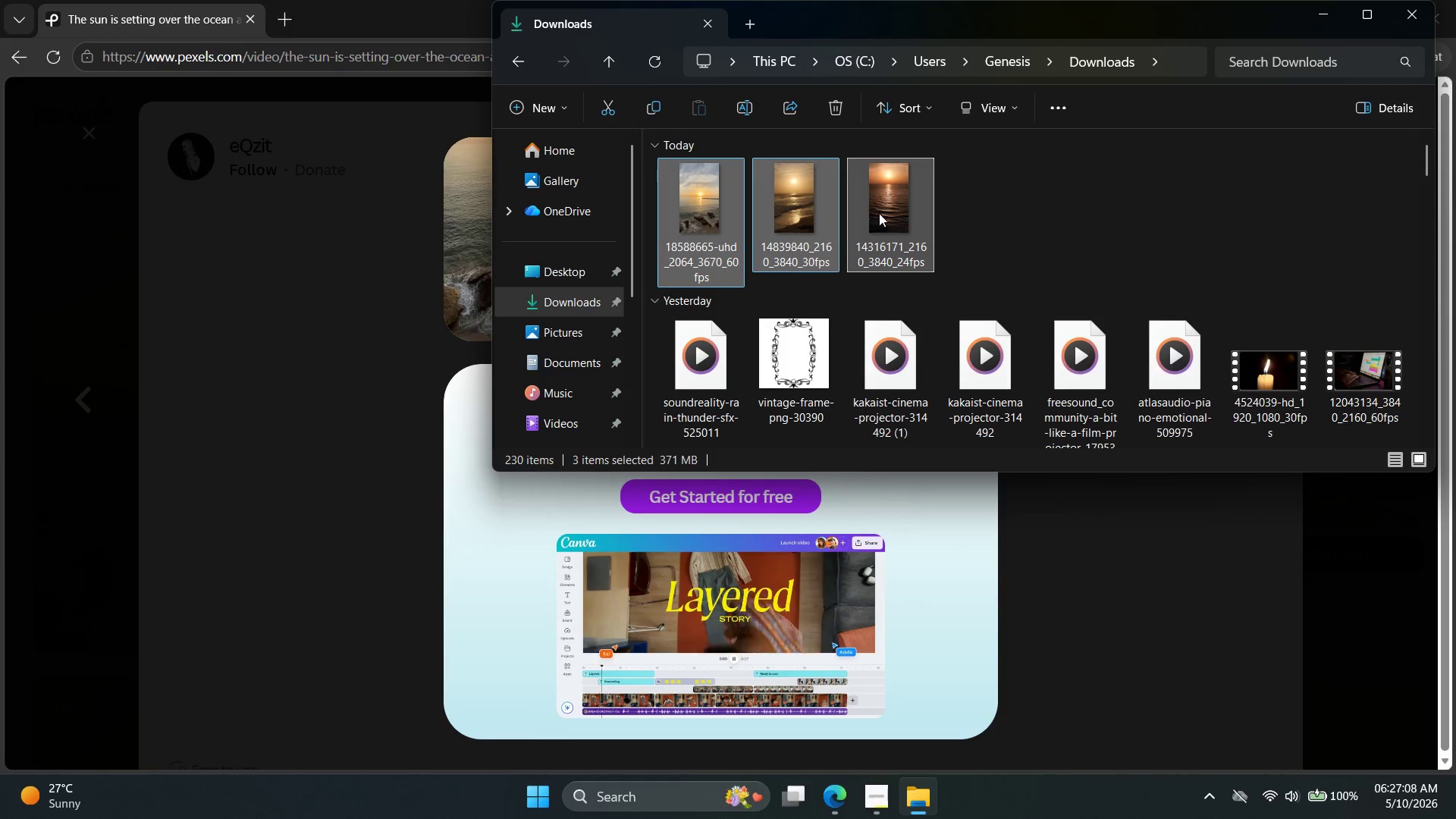 
key(Control+X)
 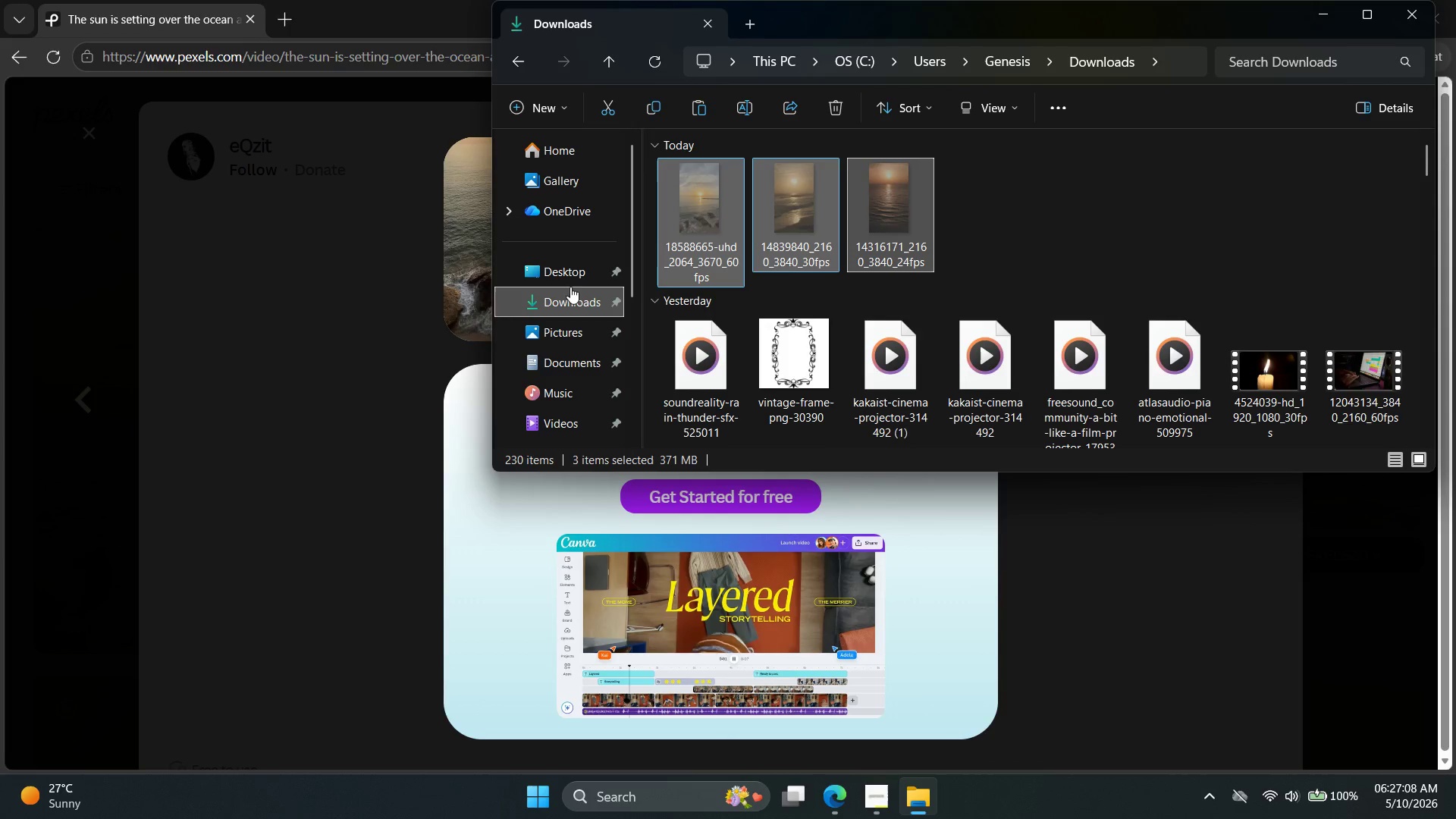 
left_click([570, 271])
 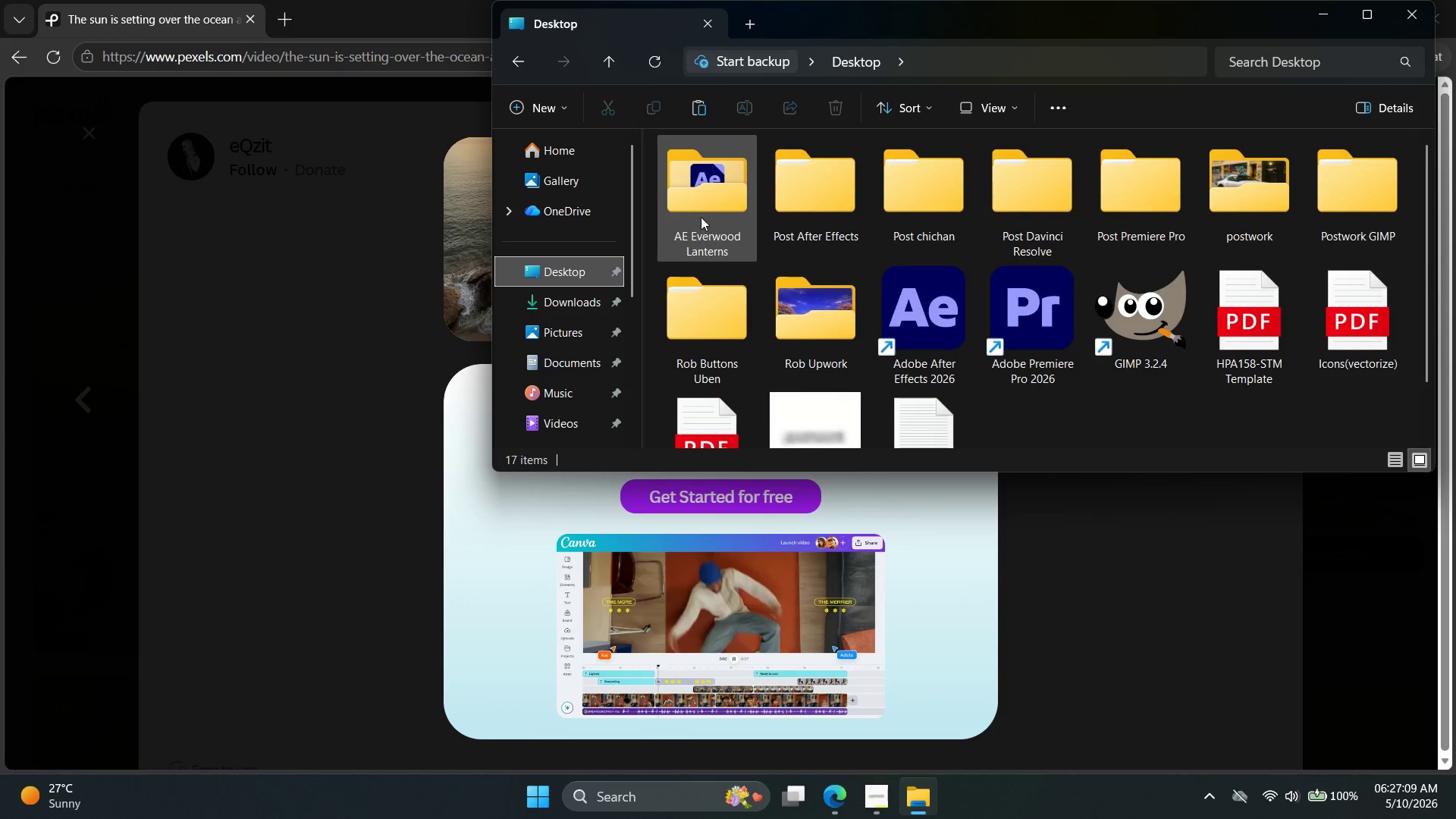 
left_click([700, 214])
 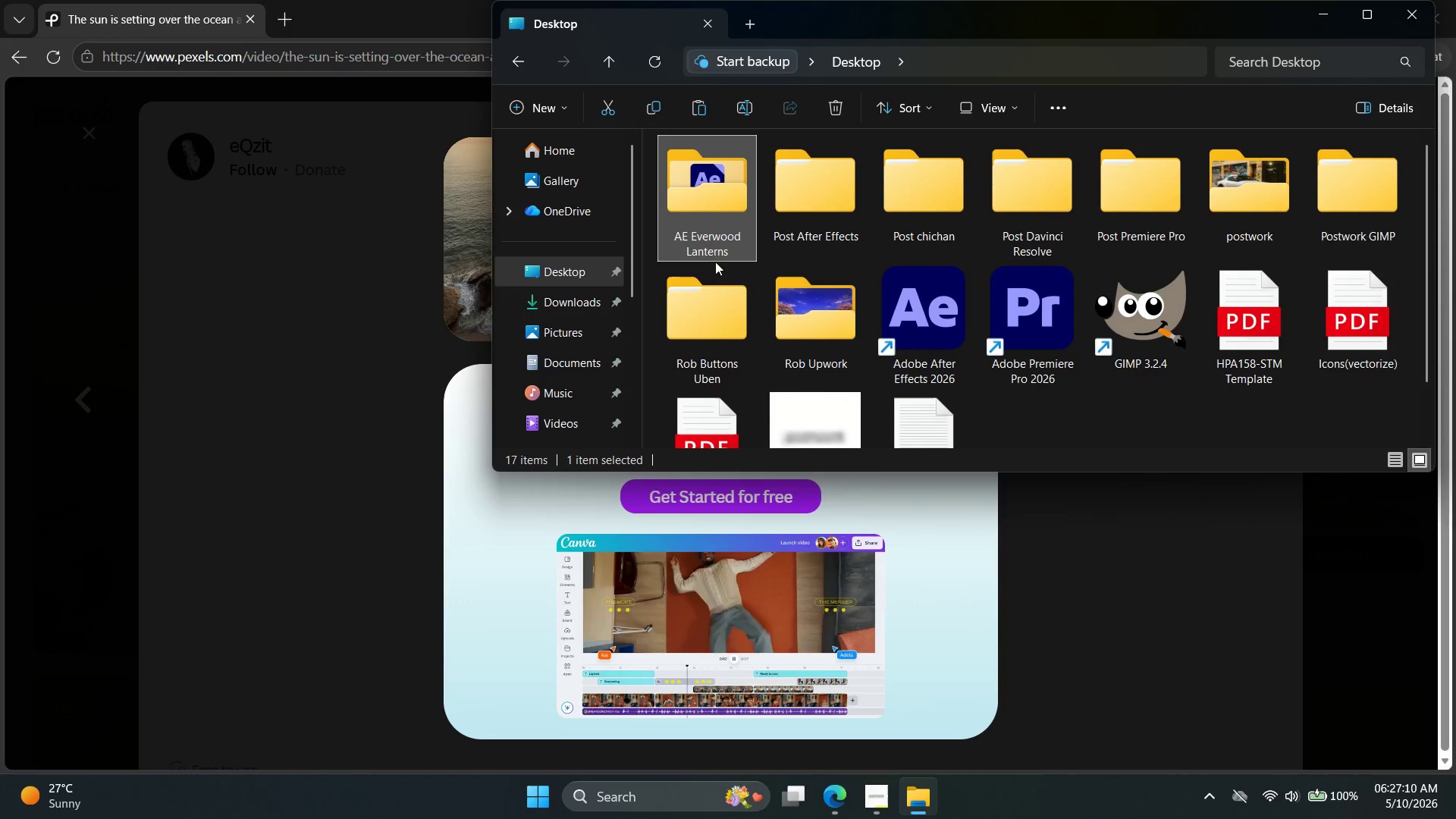 
left_click([1455, 818])
 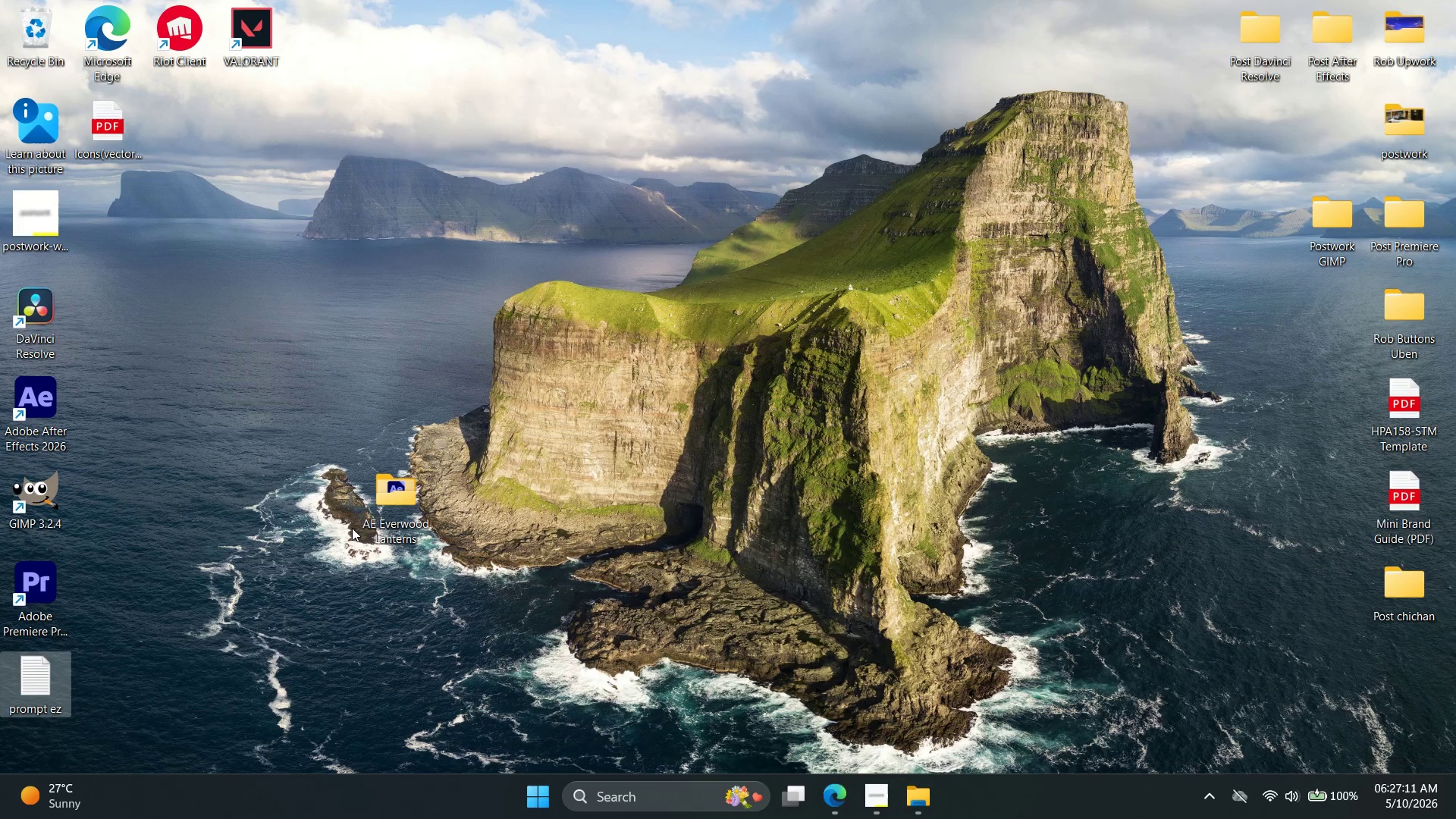 
left_click_drag(start_coordinate=[380, 507], to_coordinate=[1317, 33])
 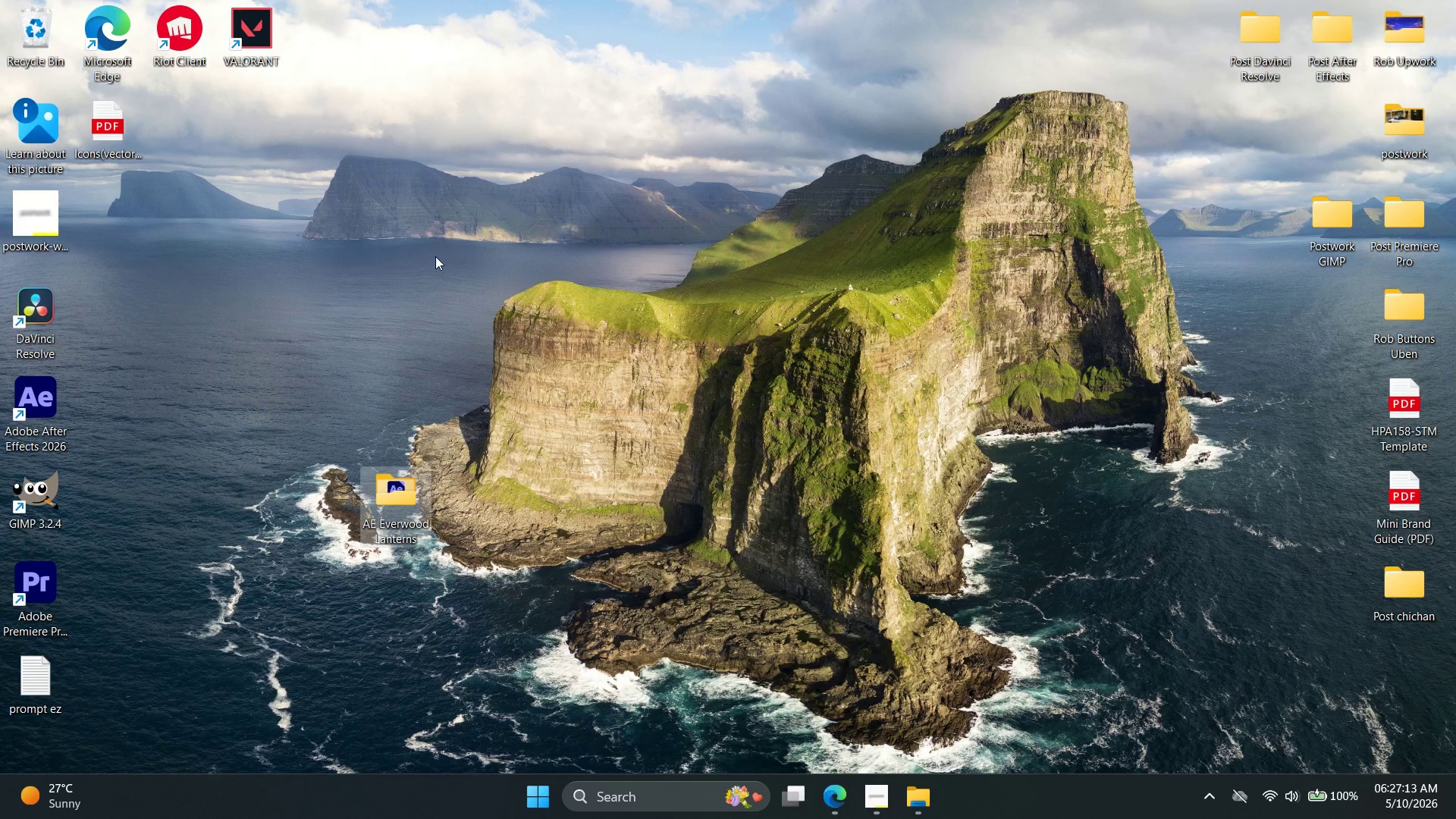 
right_click([435, 256])
 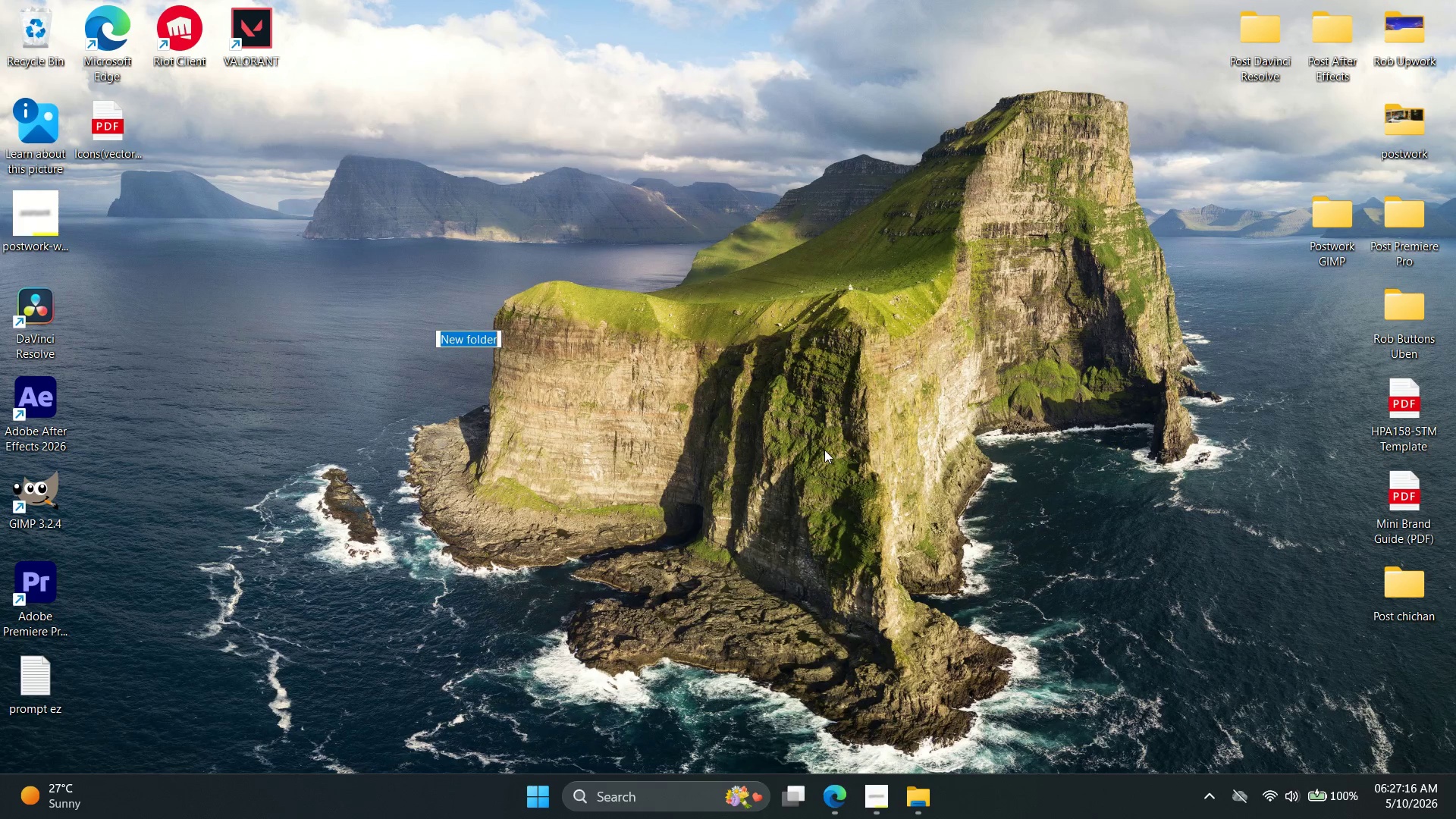 
type(Clips)
 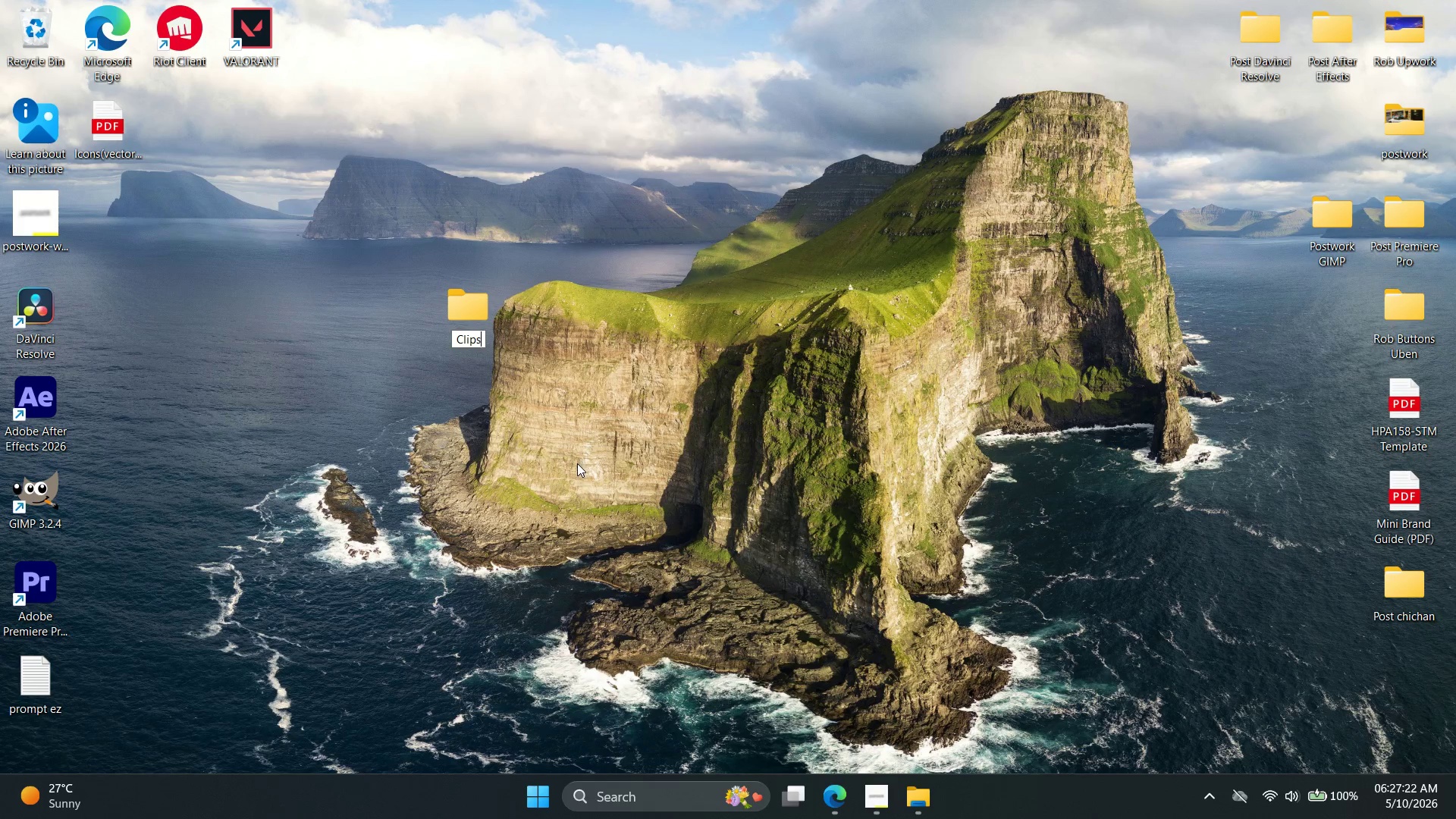 
wait(9.31)
 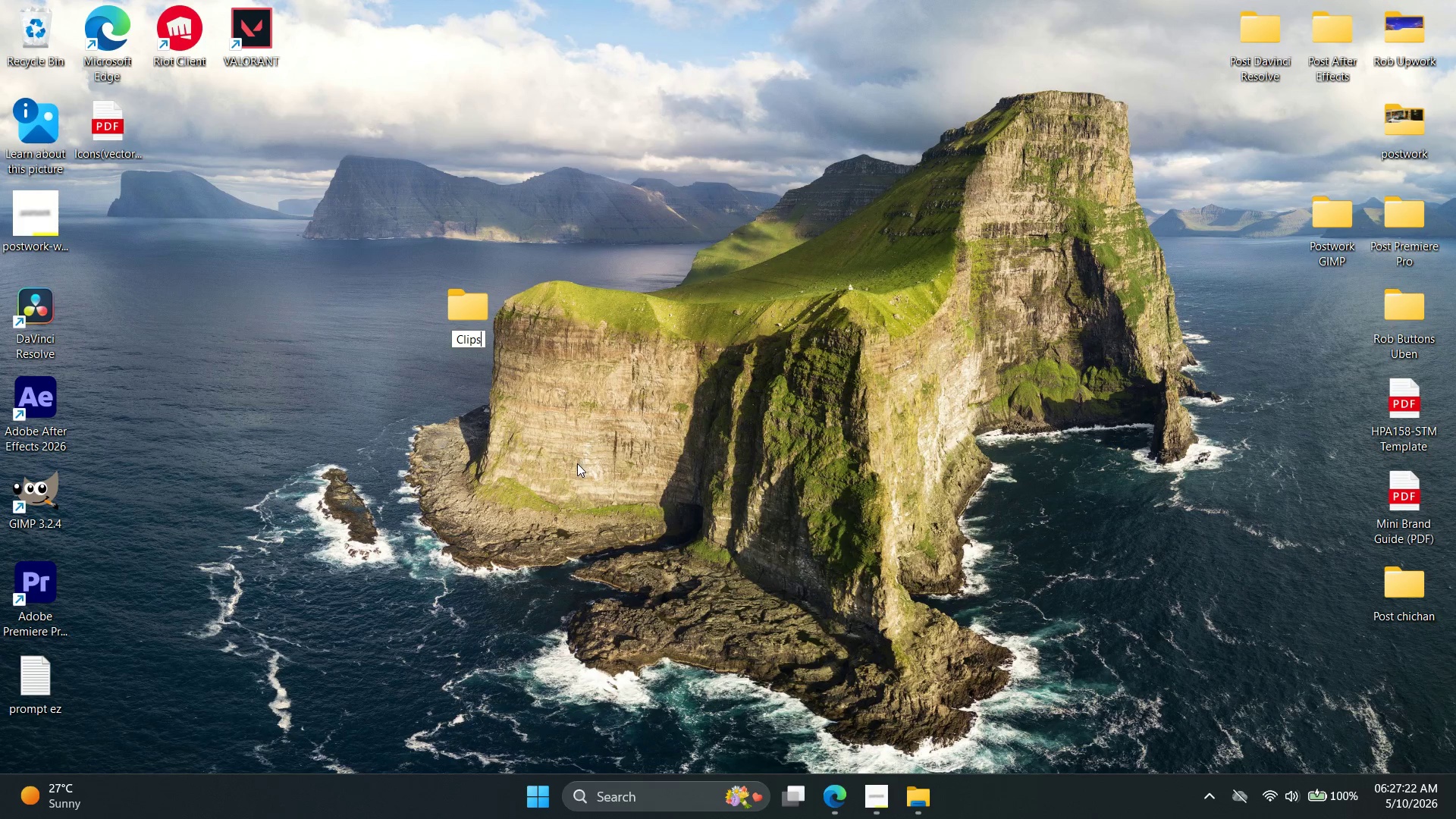 
type([Insert]AE )
 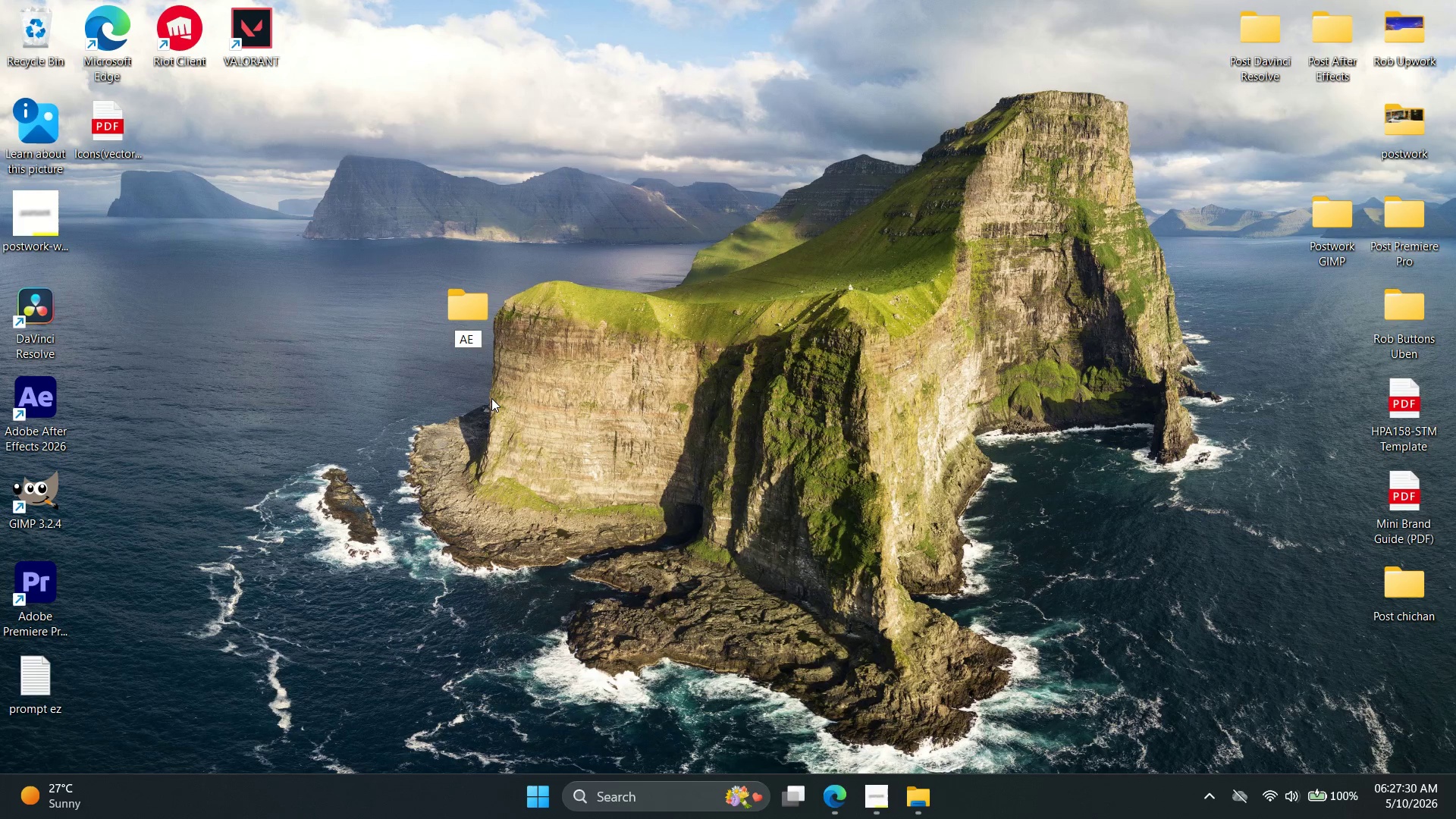 
hold_key(key=Backspace, duration=0.75)
 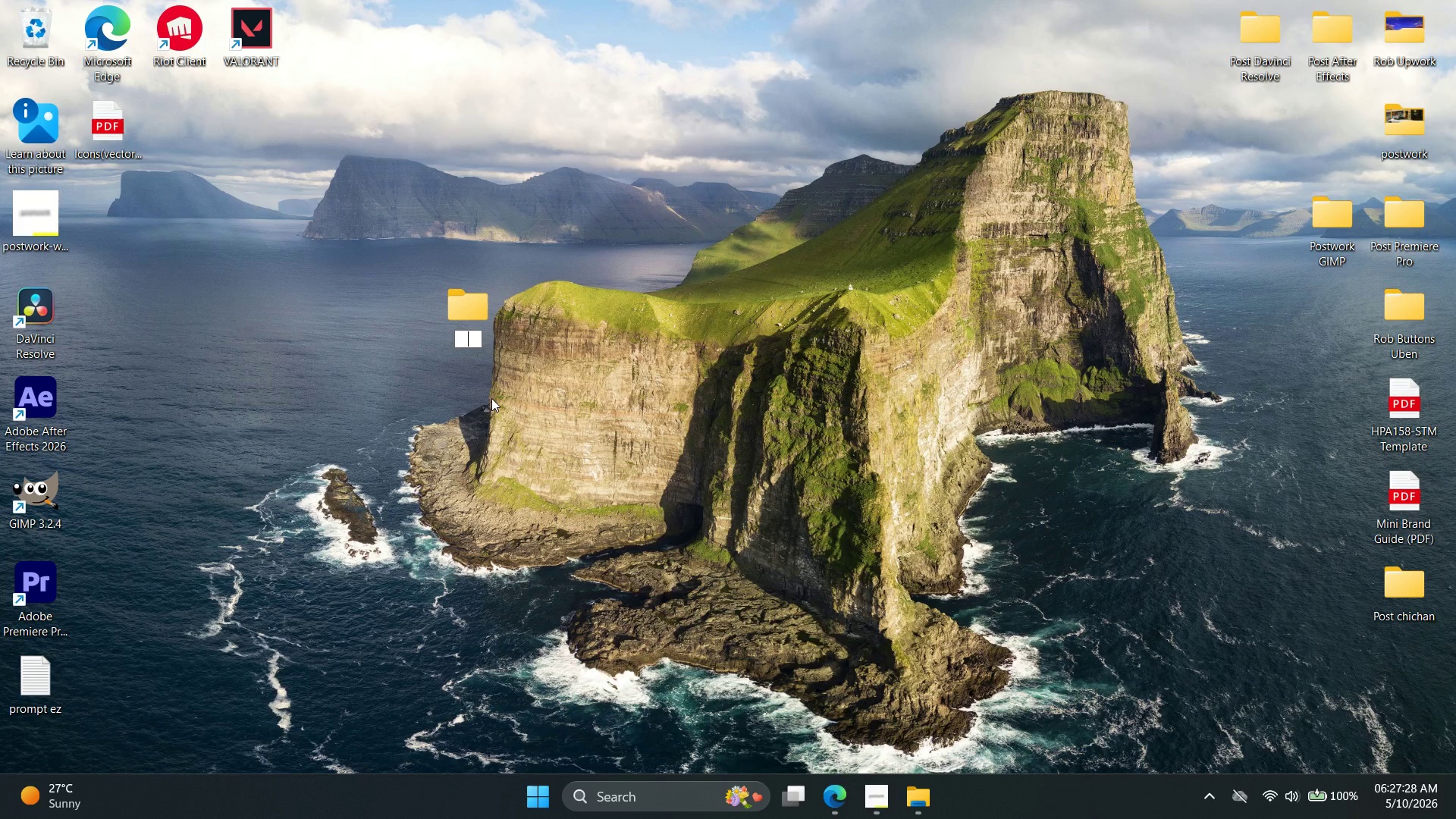 
double_click([469, 310])
 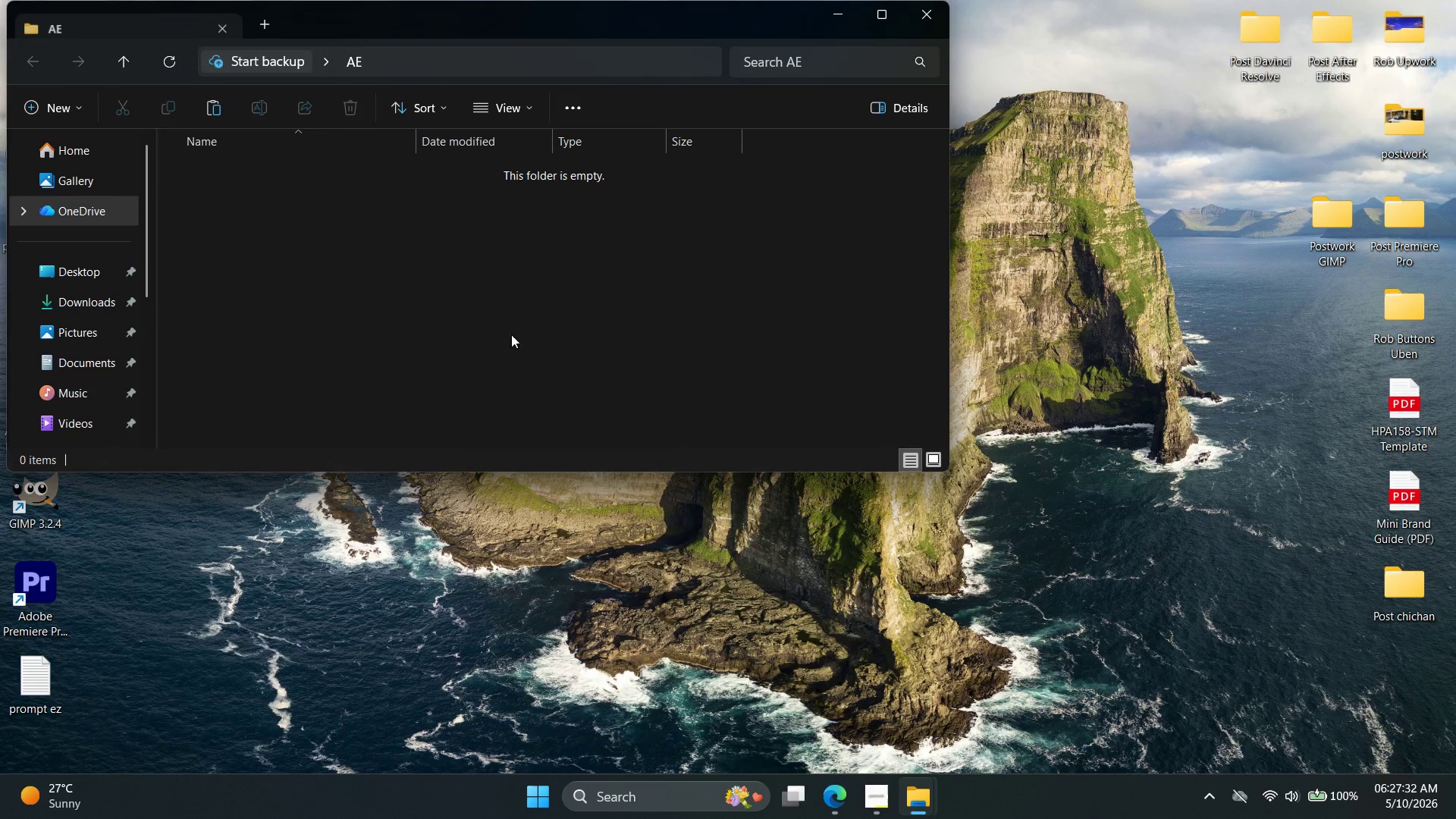 
key(Control+V)
 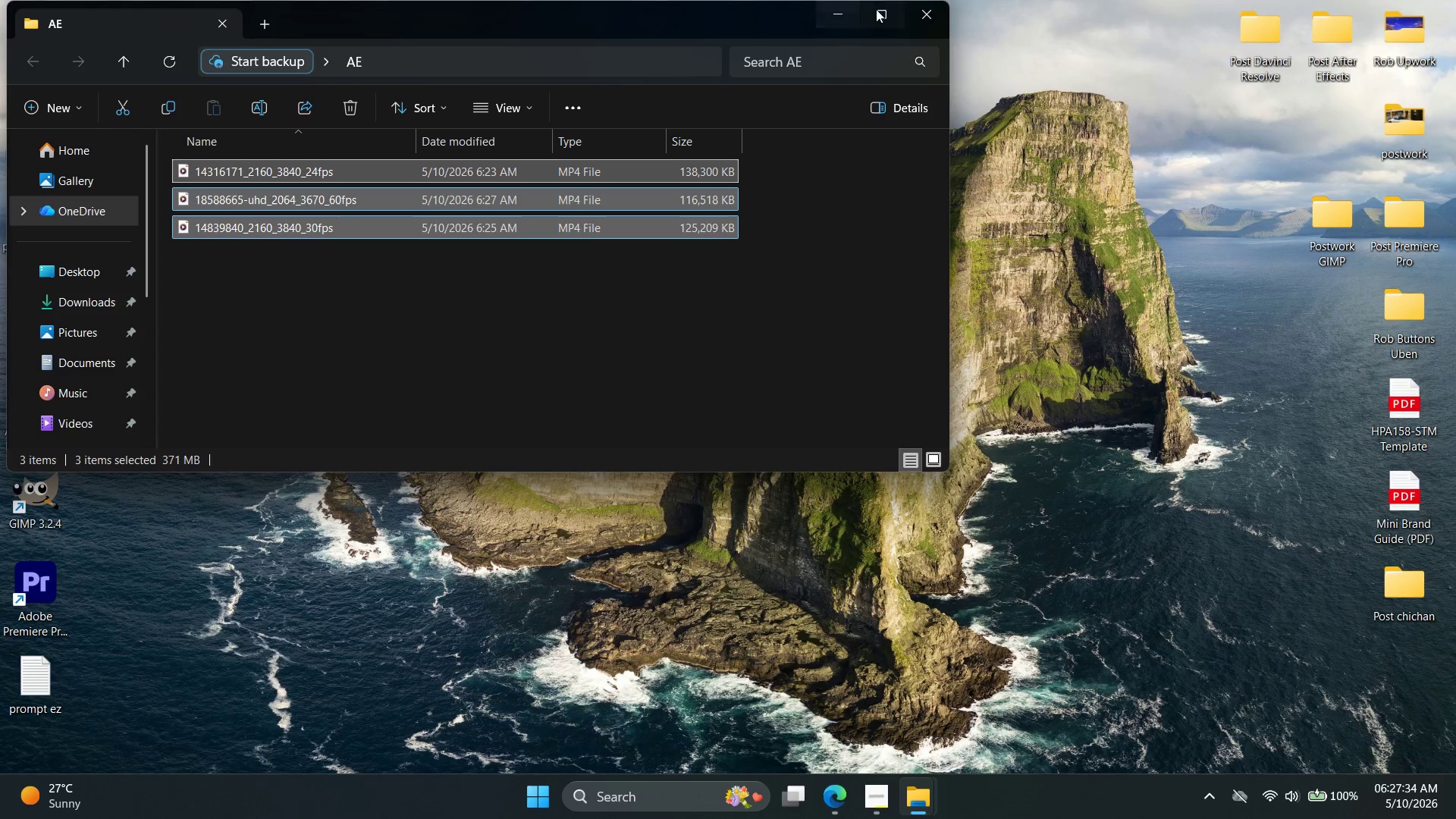 
left_click([908, 11])
 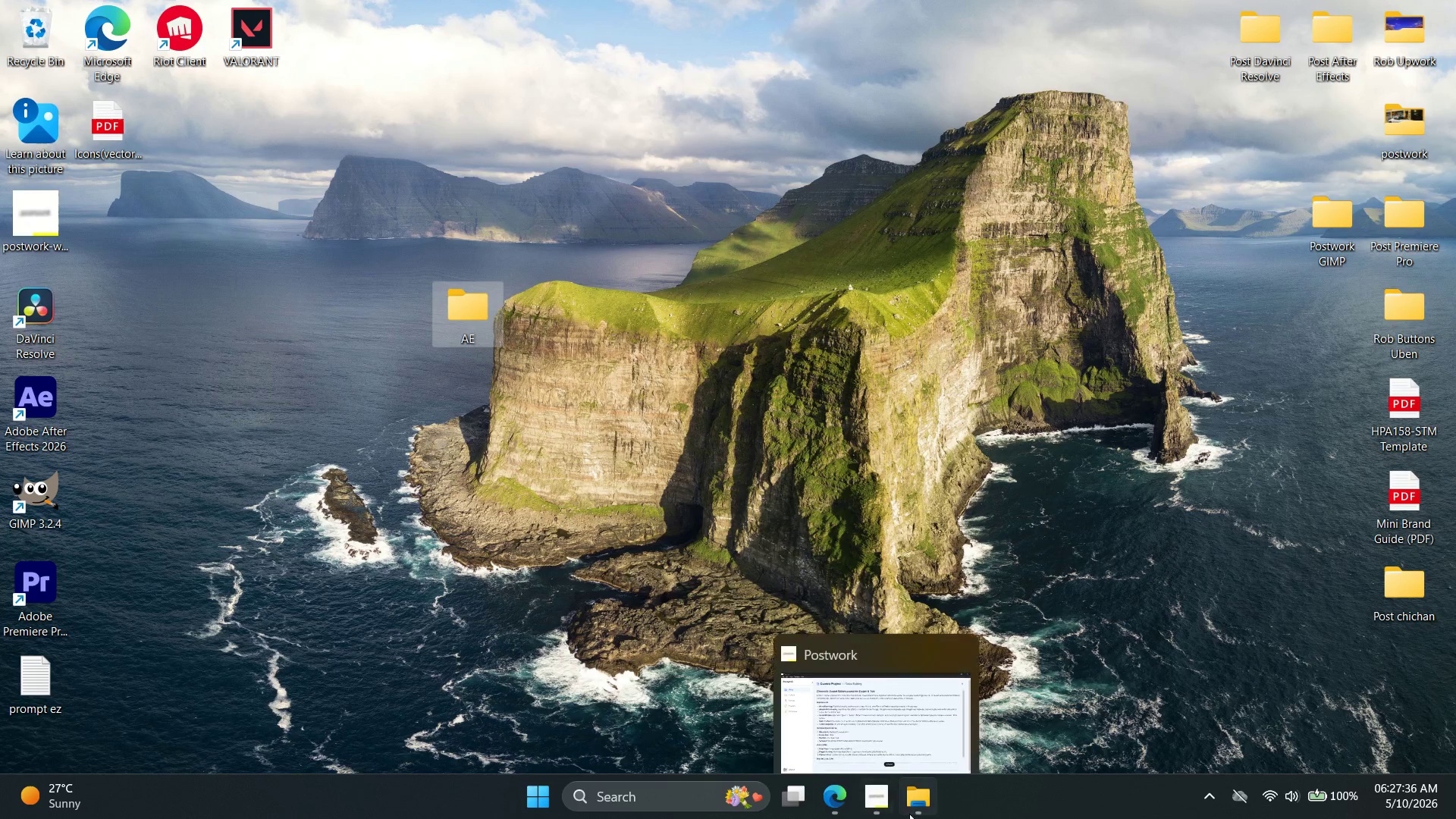 
left_click([877, 811])